 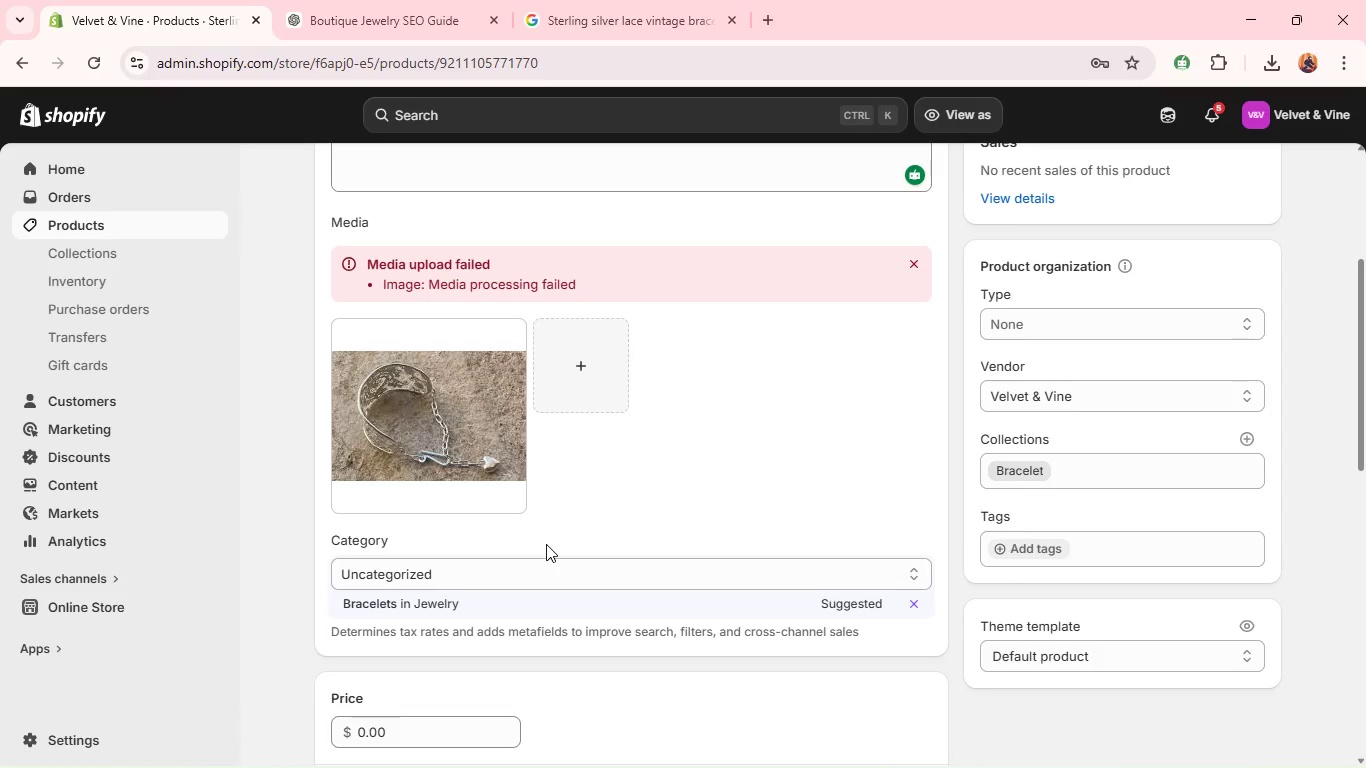 
left_click([395, 602])
 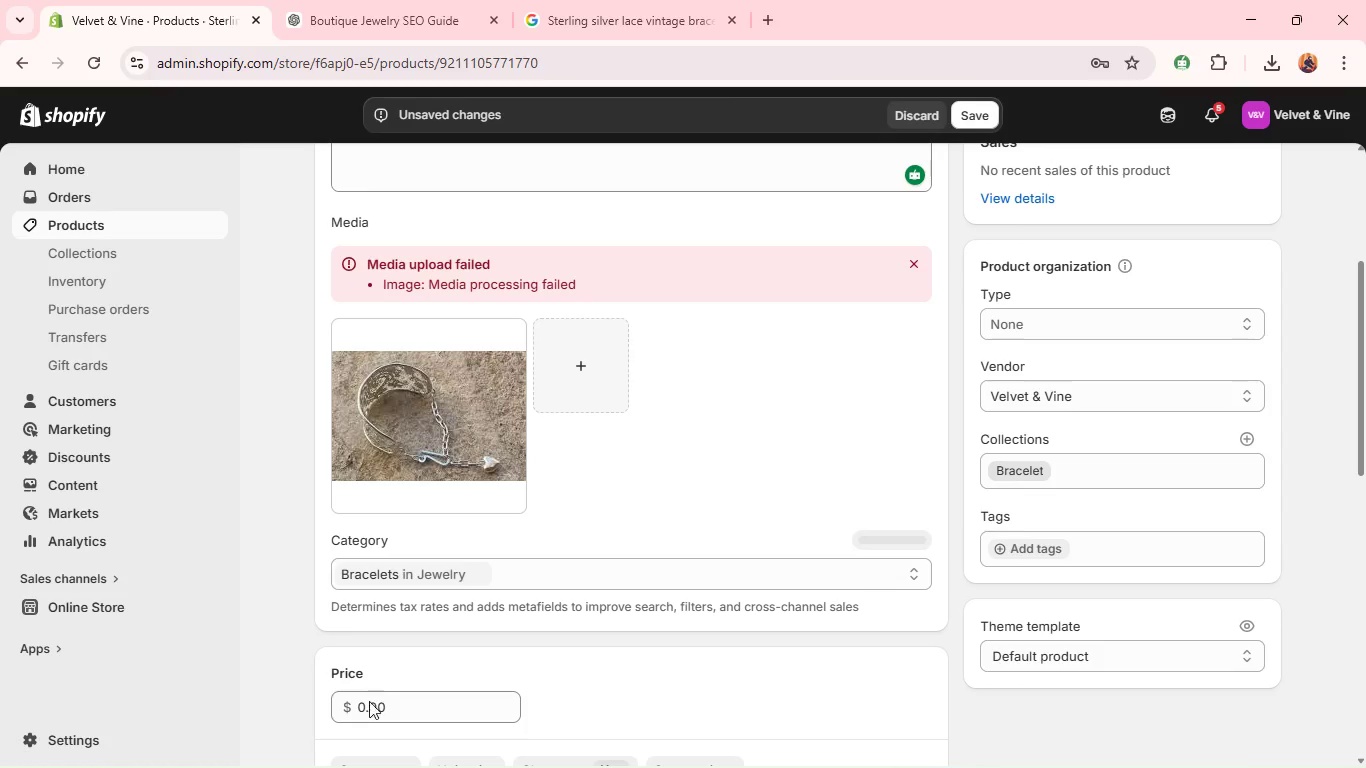 
double_click([369, 710])
 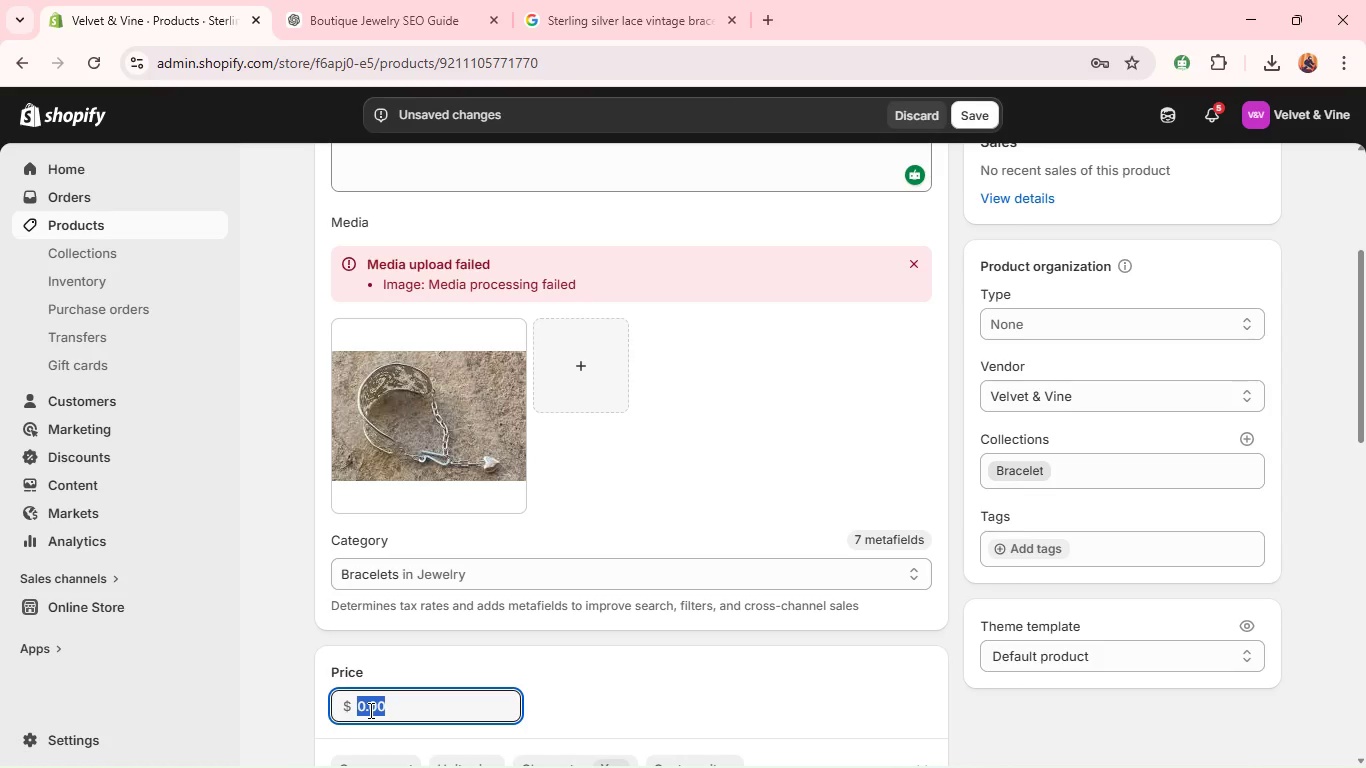 
triple_click([369, 710])
 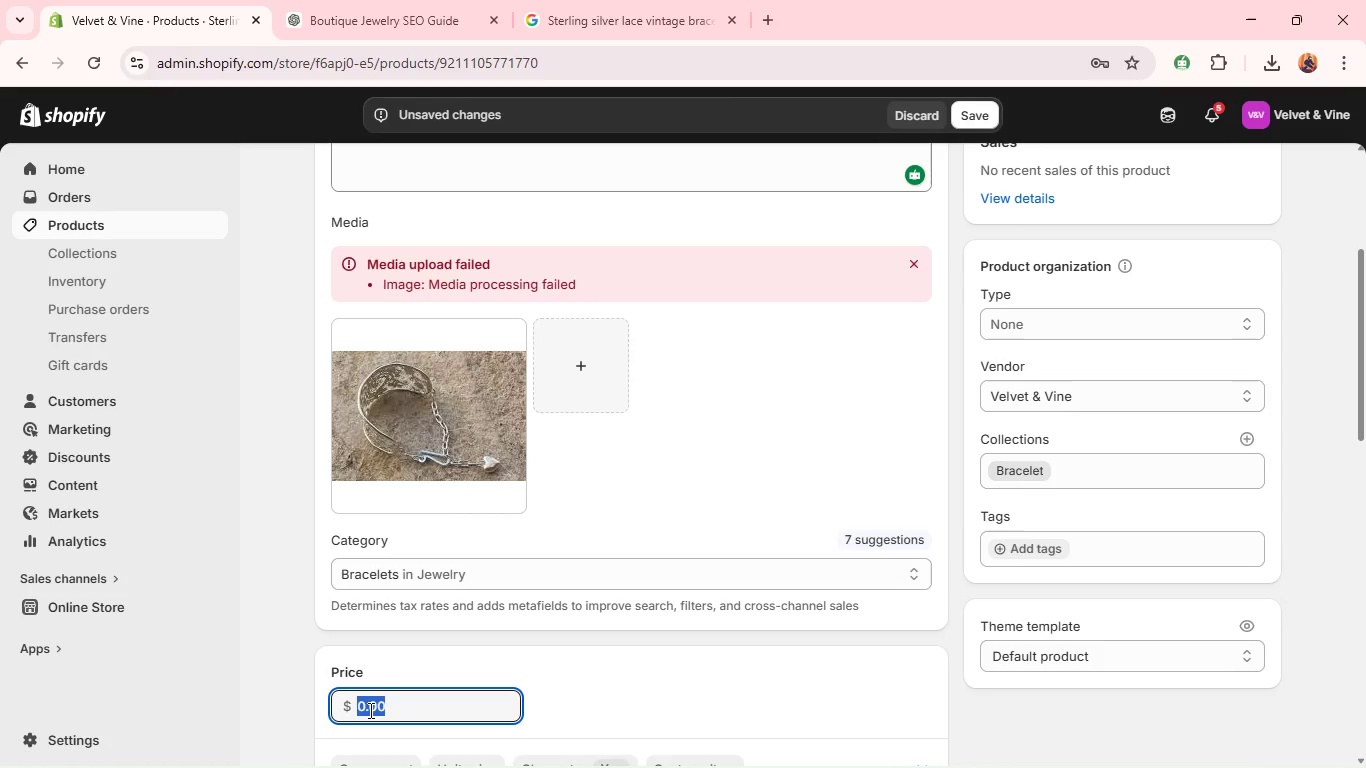 
type(24.5)
 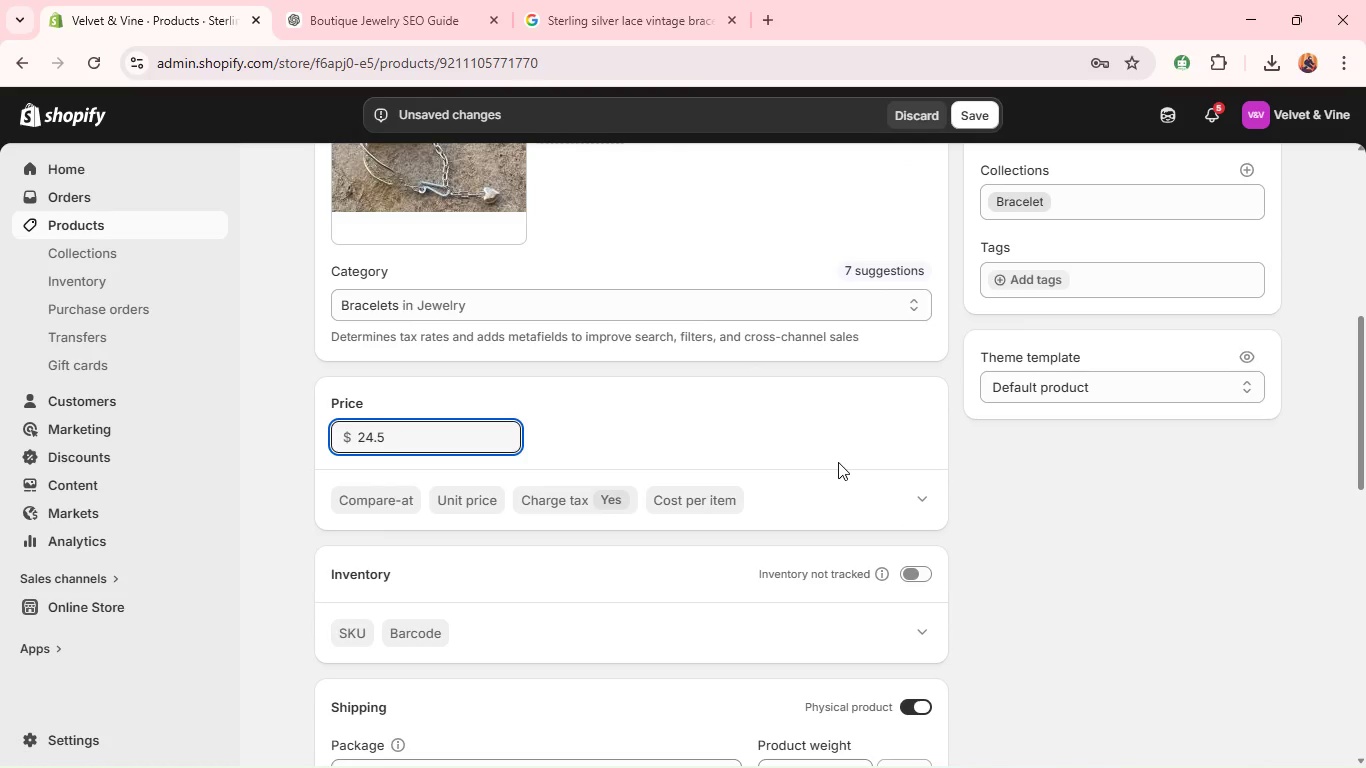 
left_click([902, 566])
 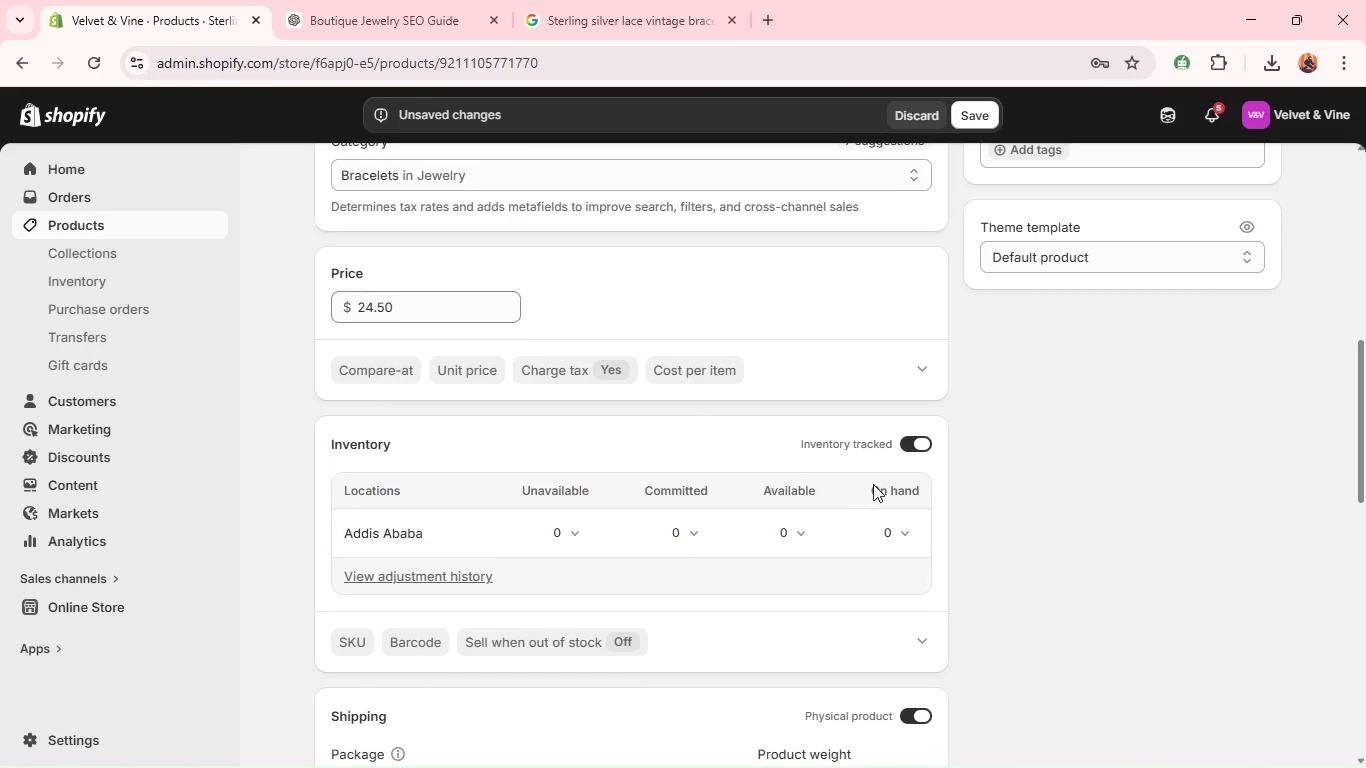 
left_click([888, 527])
 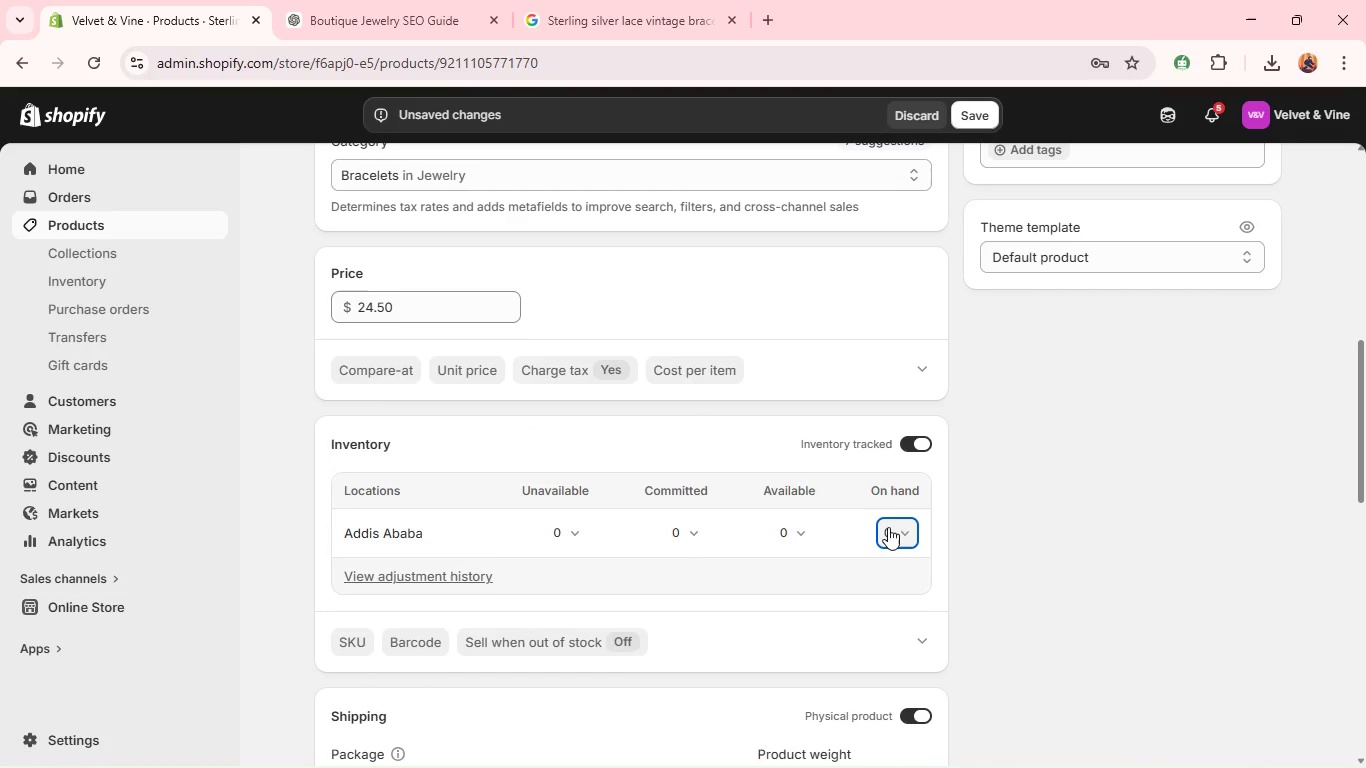 
type(11)
 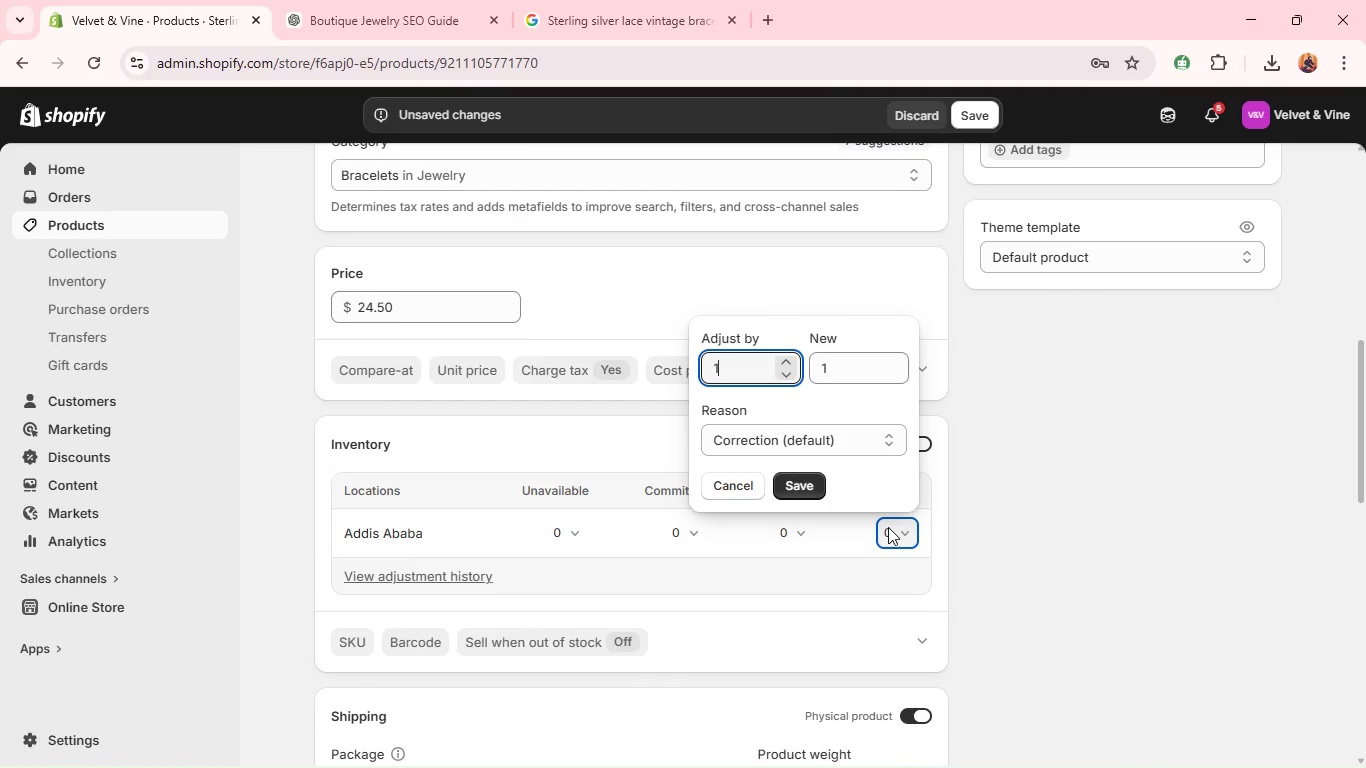 
key(0)
 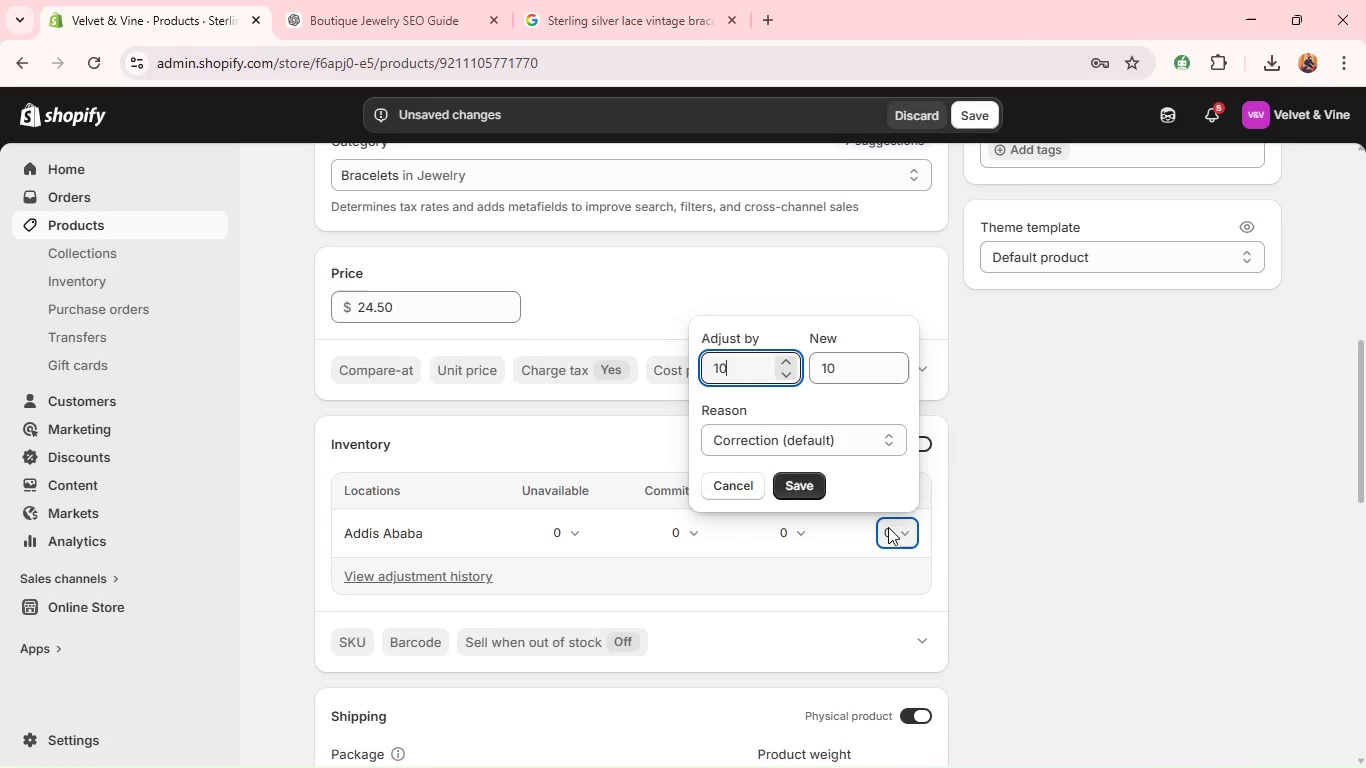 
key(Enter)
 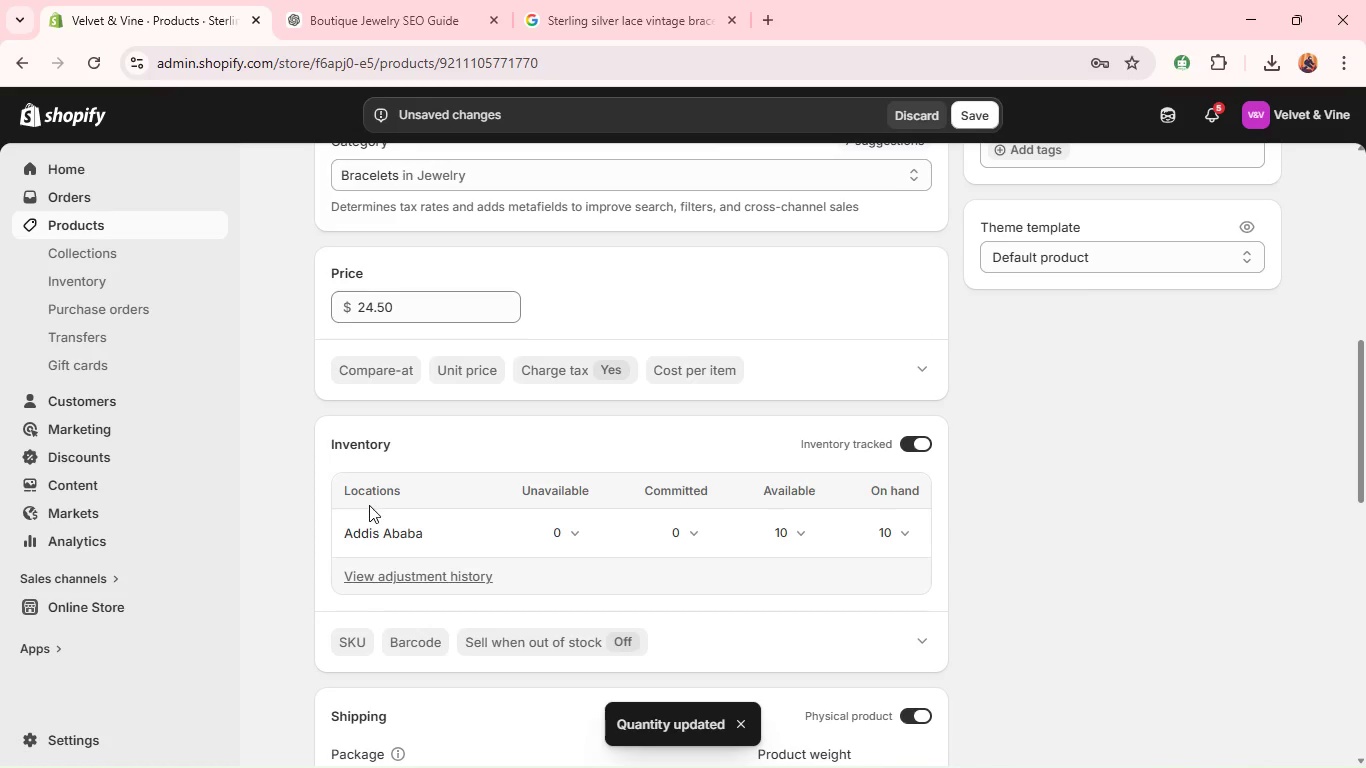 
left_click([359, 642])
 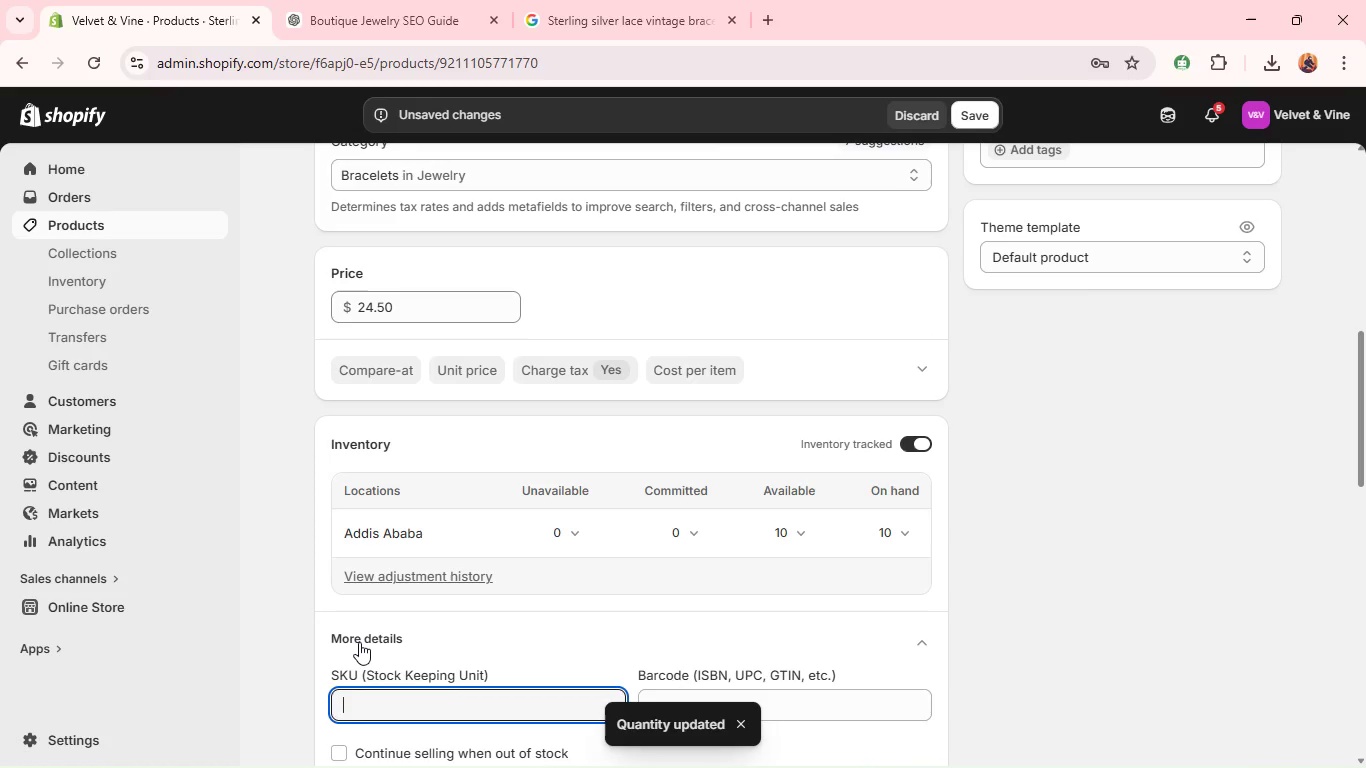 
type(SUP-000130vv)
key(Backspace)
key(Backspace)
key(Backspace)
type(-VV)
 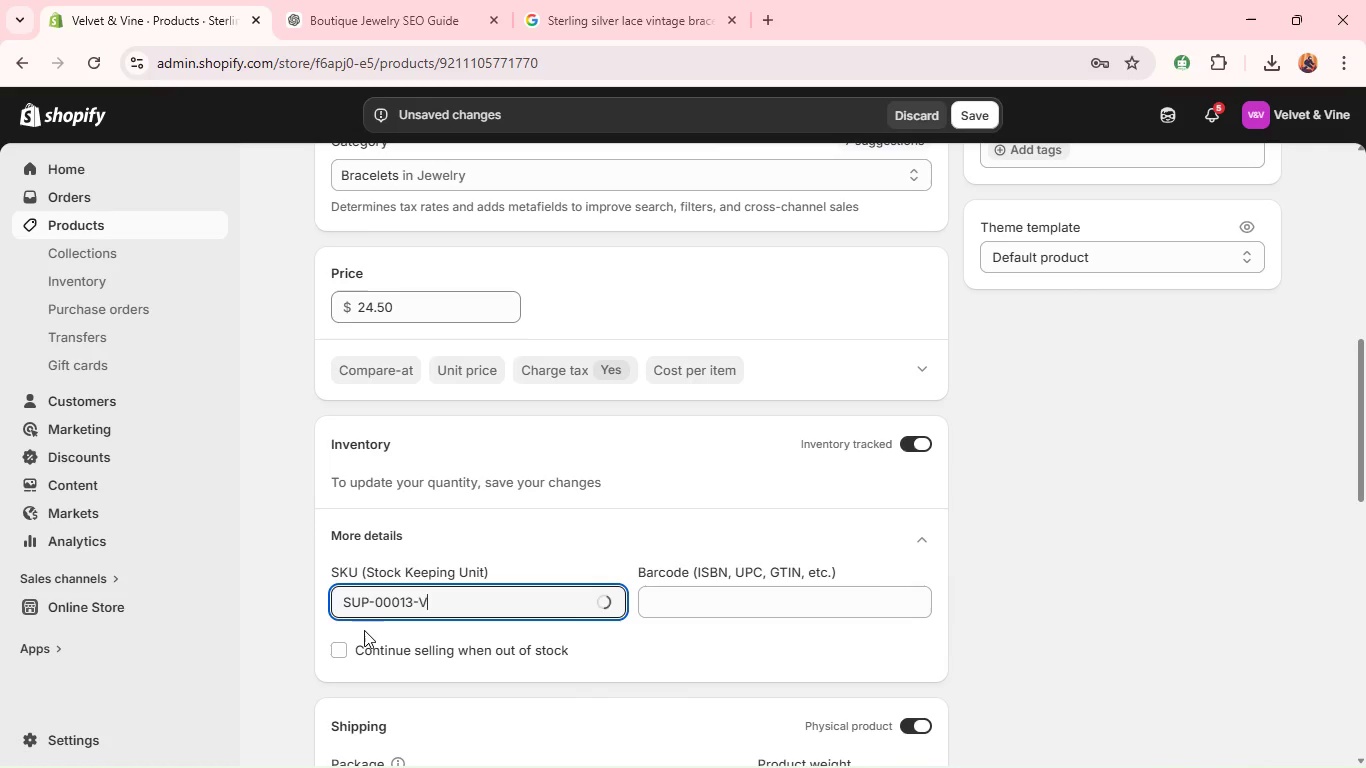 
wait(10.17)
 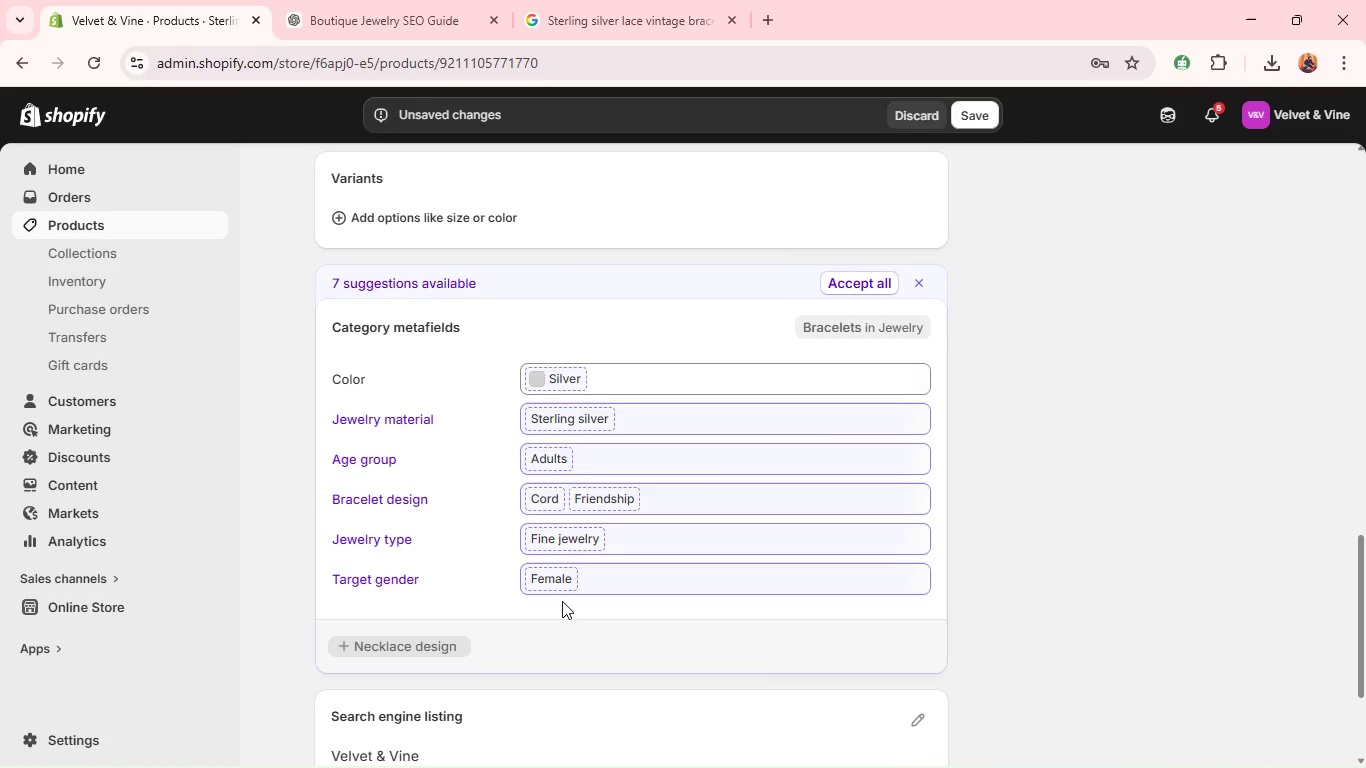 
left_click([918, 511])
 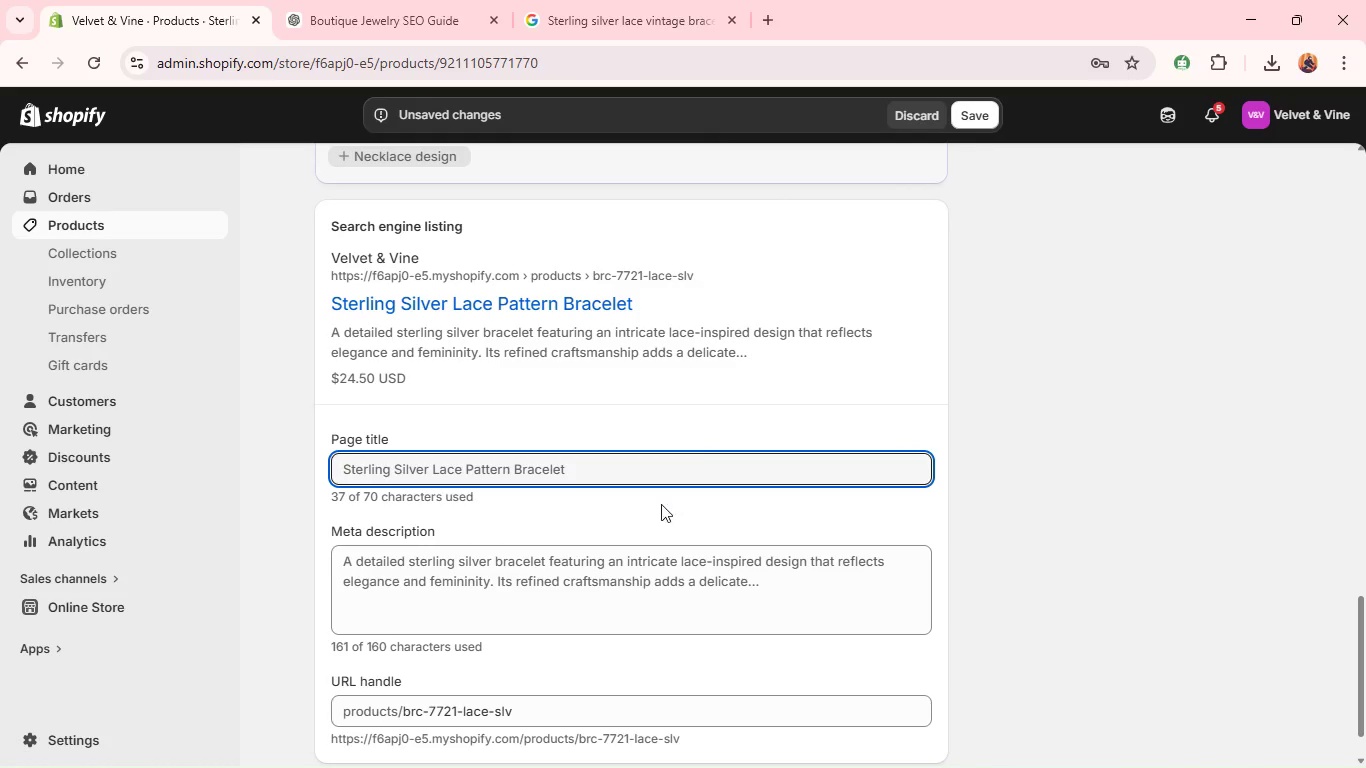 
double_click([628, 471])
 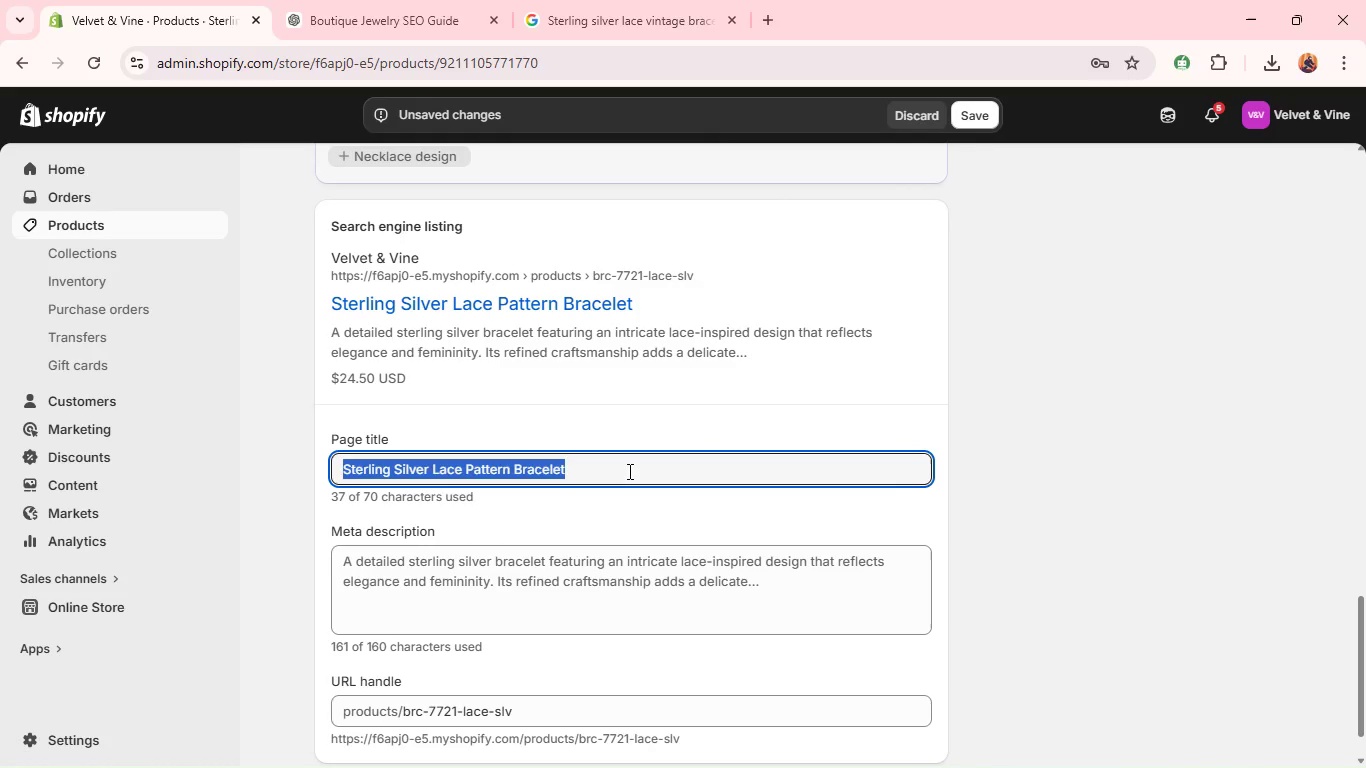 
triple_click([628, 471])
 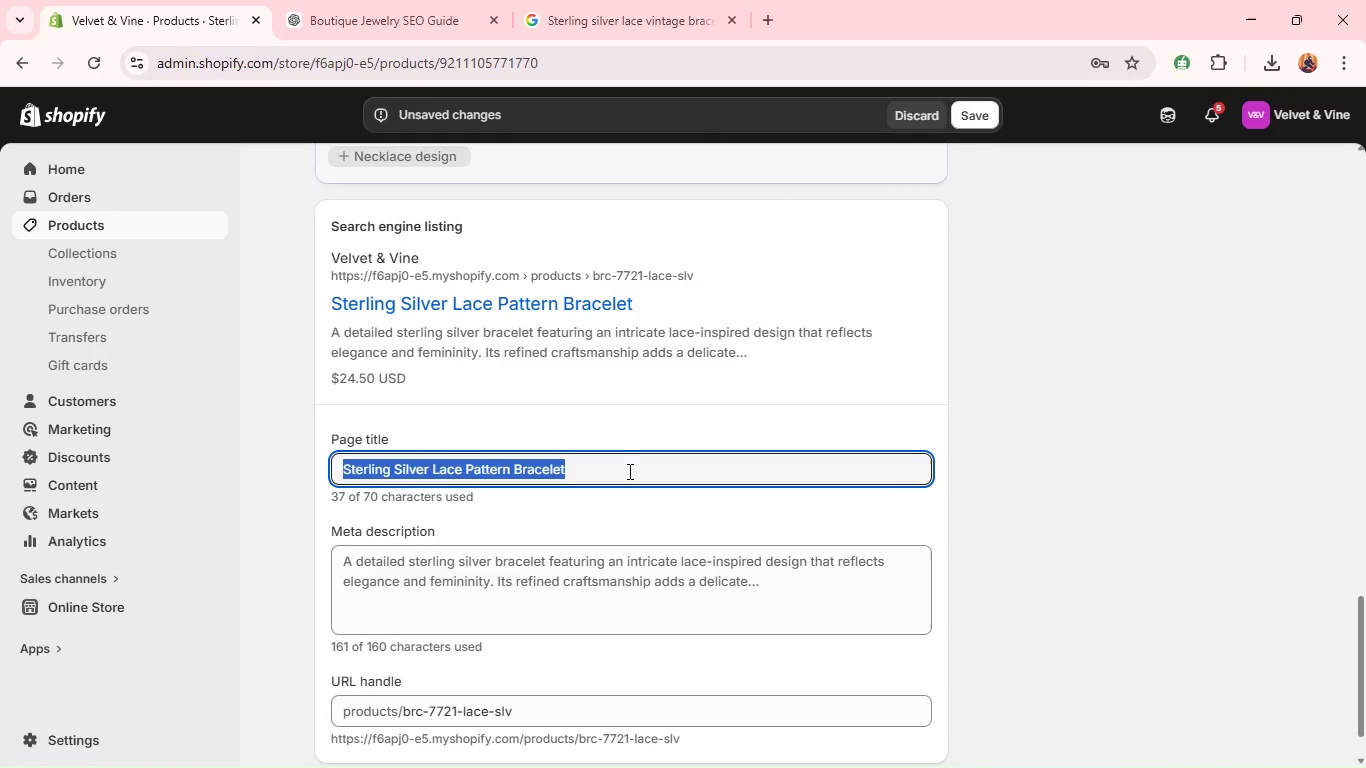 
type(vintage Sterling silver lace BRACelet | Velc)
key(Backspace)
type(vet & Vine)
 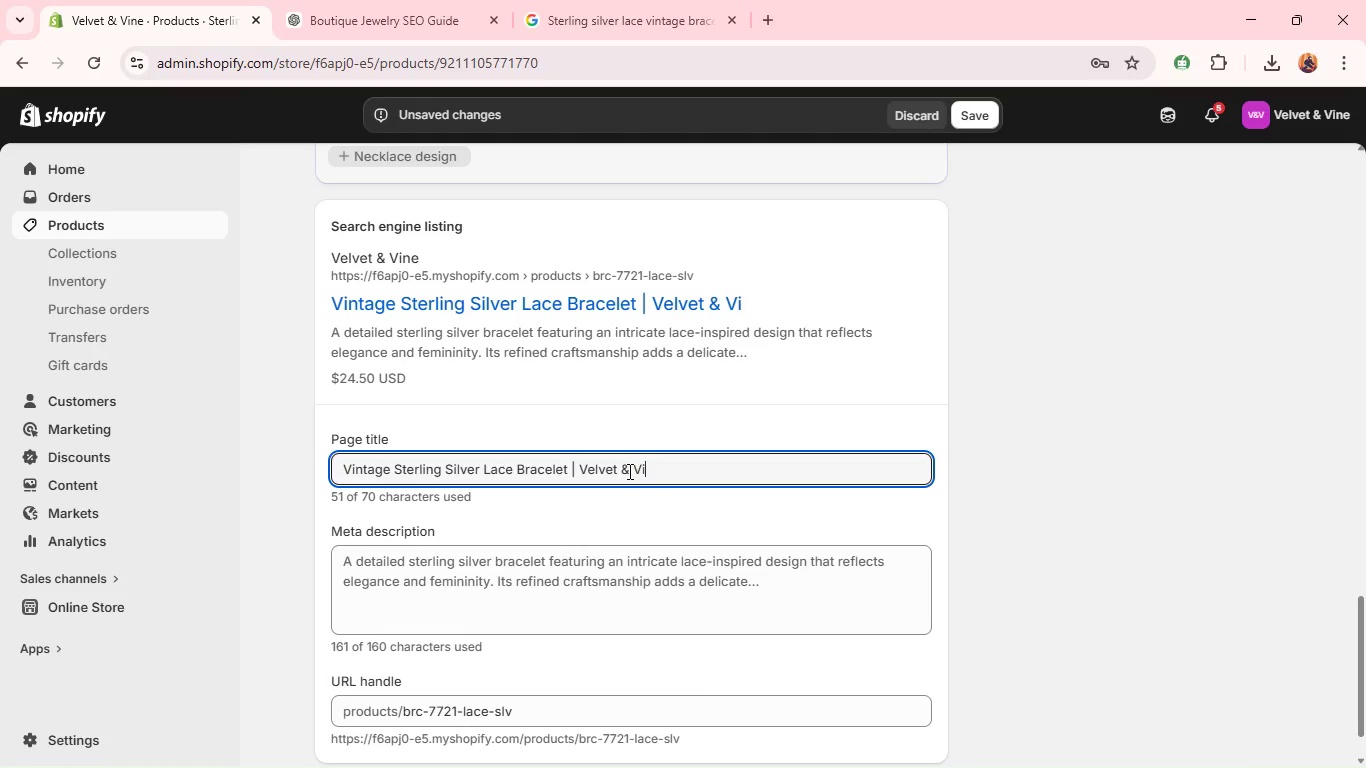 
key(Control+A)
 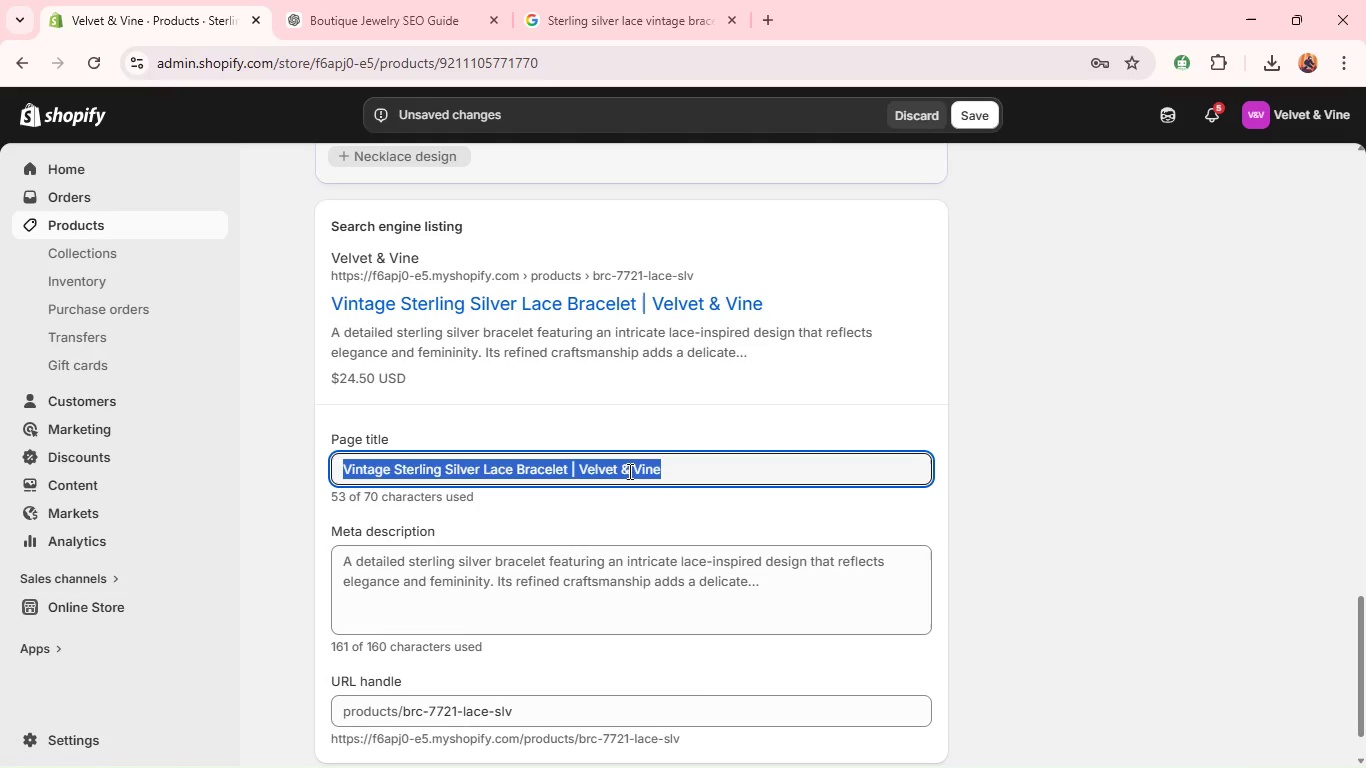 
key(Control+C)
 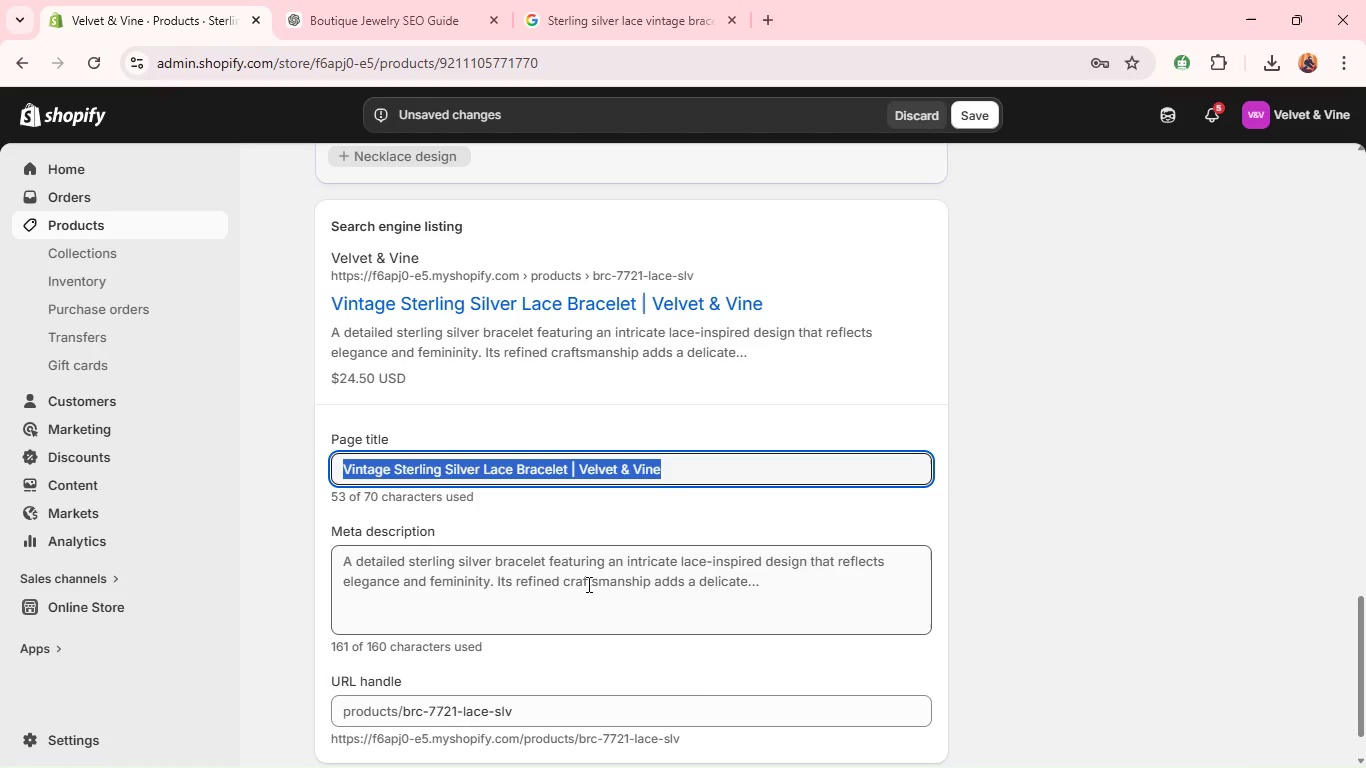 
left_click([589, 580])
 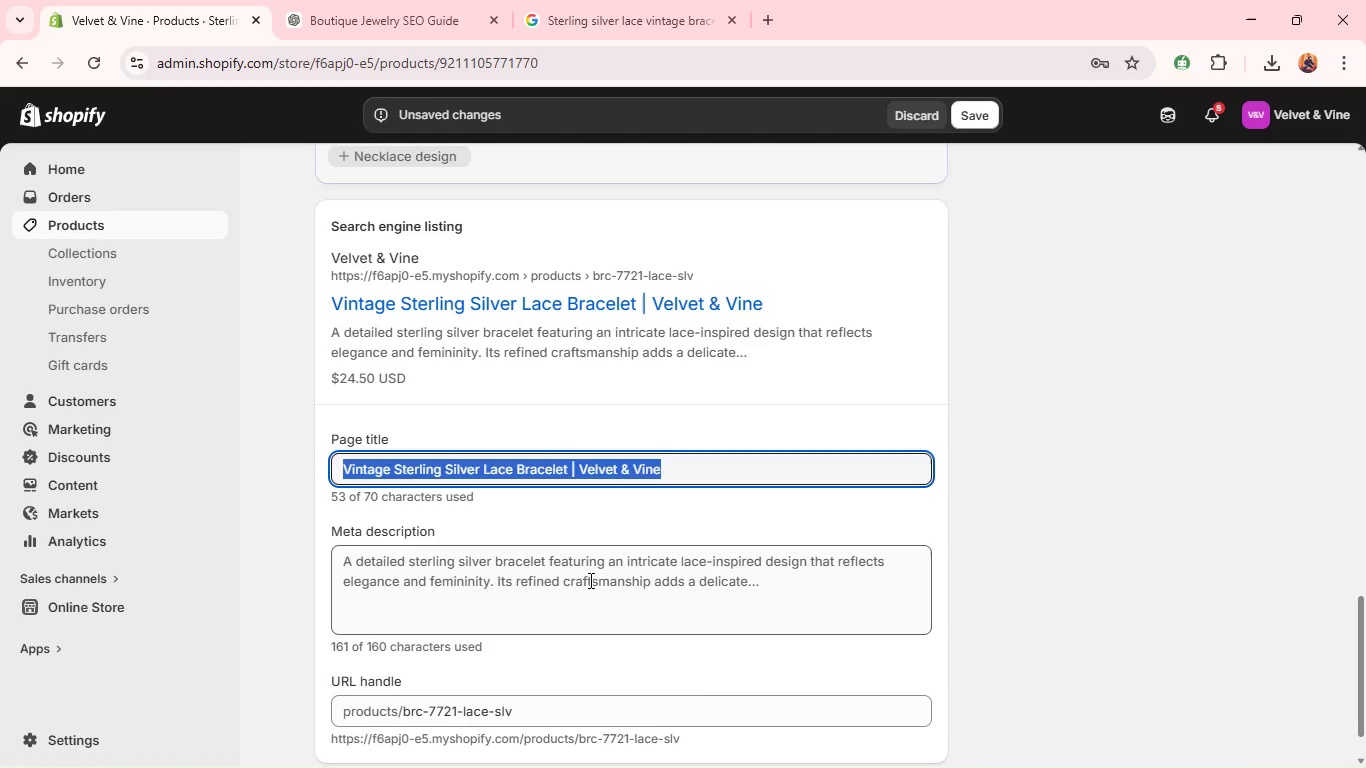 
hold_key(key=ControlLeft, duration=1.11)
 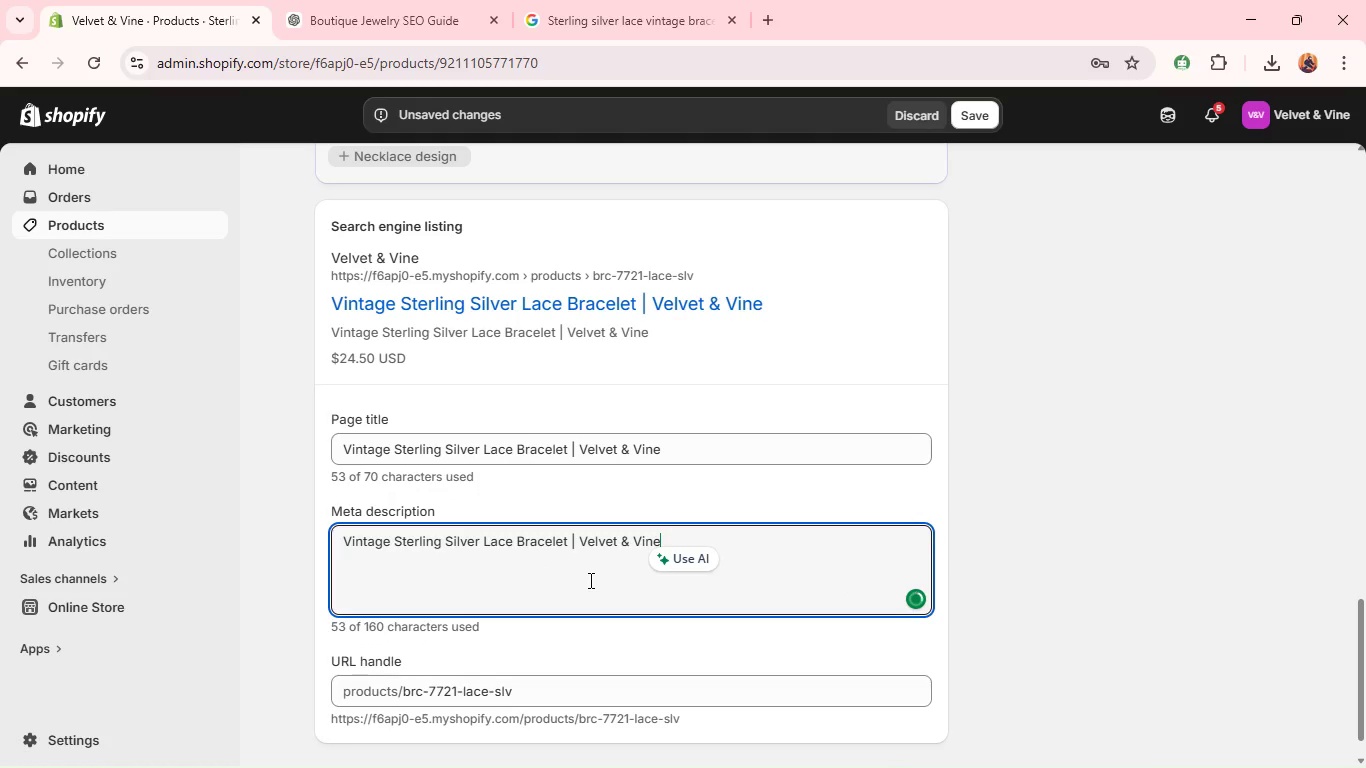 
type(av)
 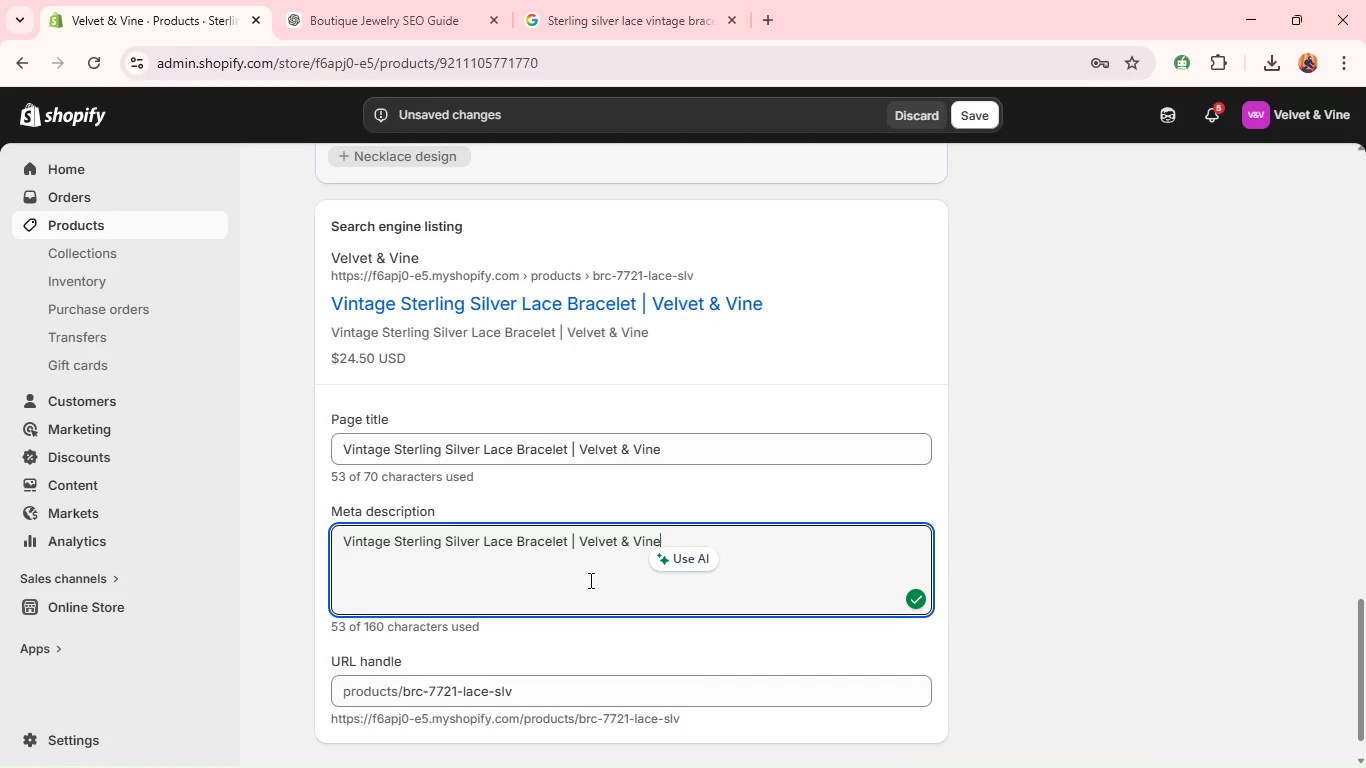 
wait(7.8)
 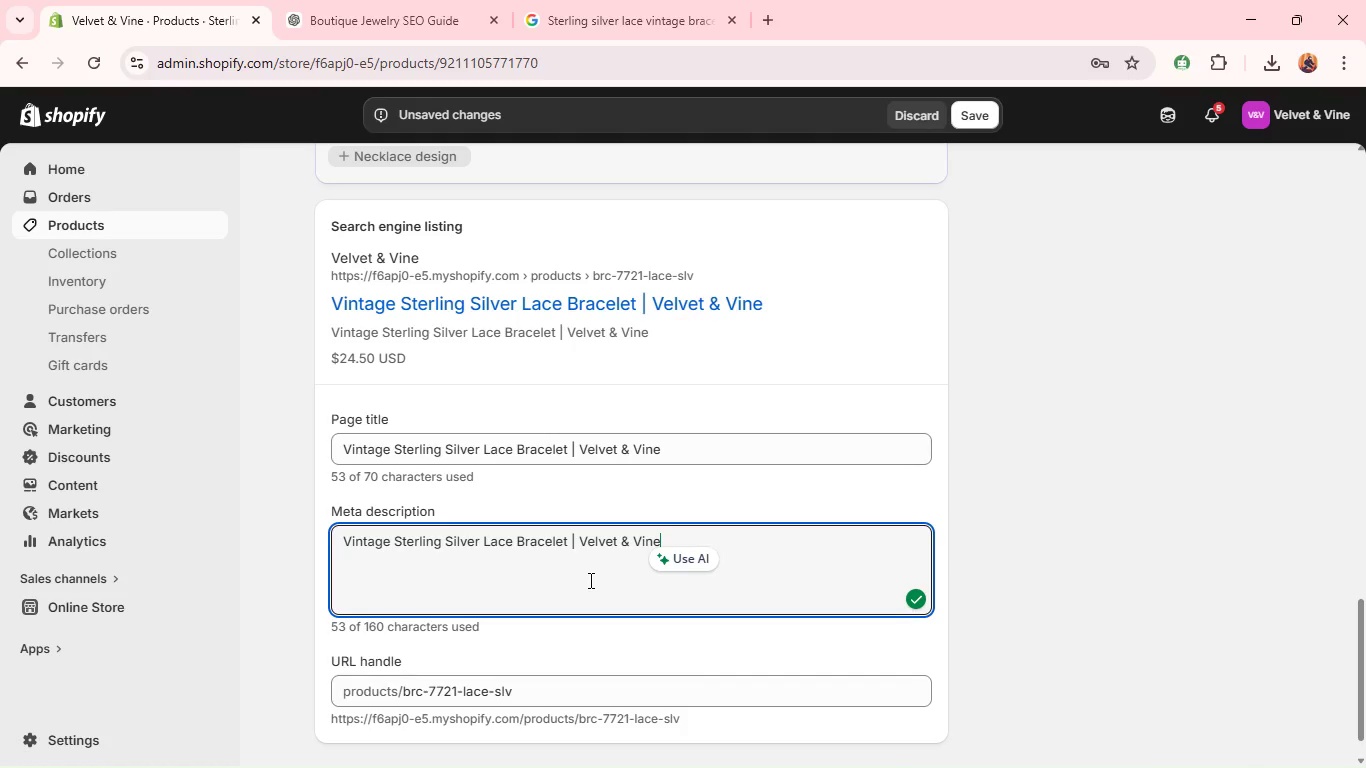 
hold_key(key=ControlLeft, duration=0.69)
 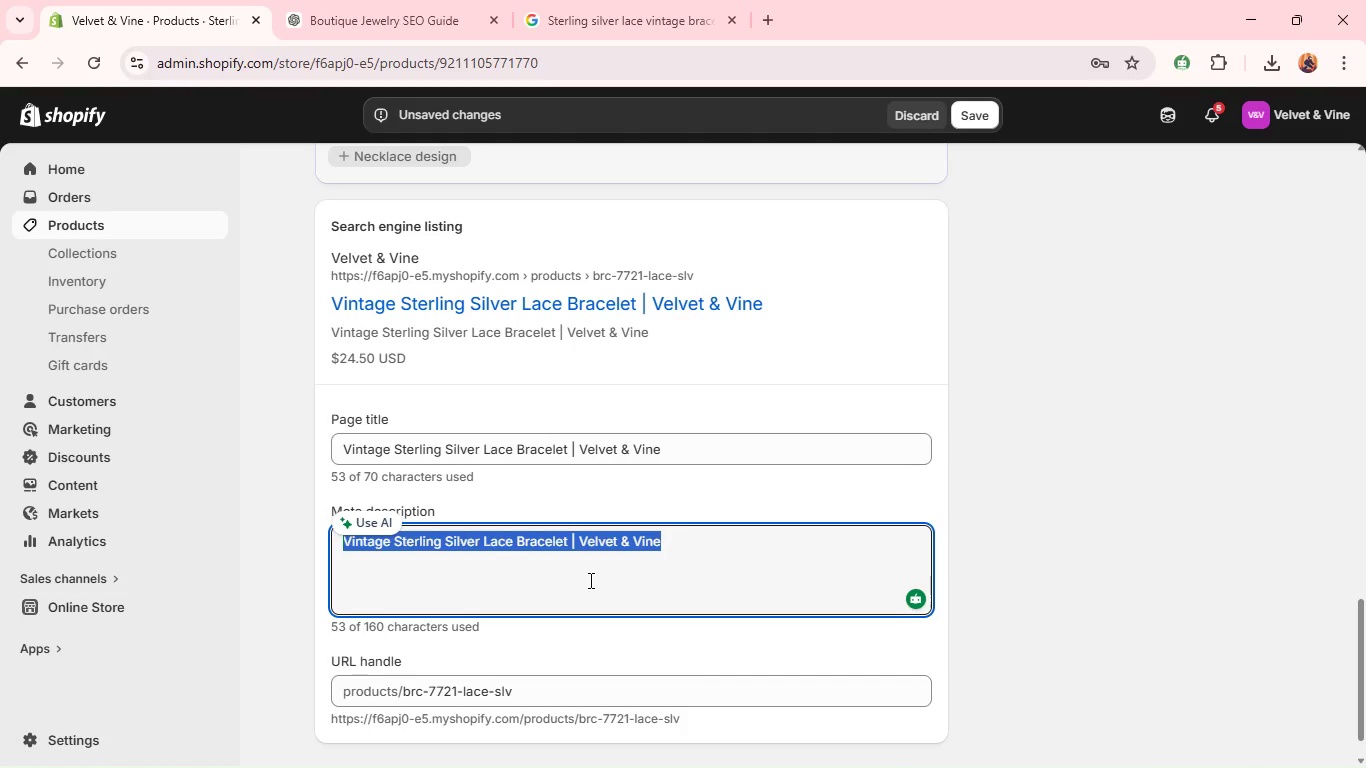 
type(aIntricate vintage sterling silver )
 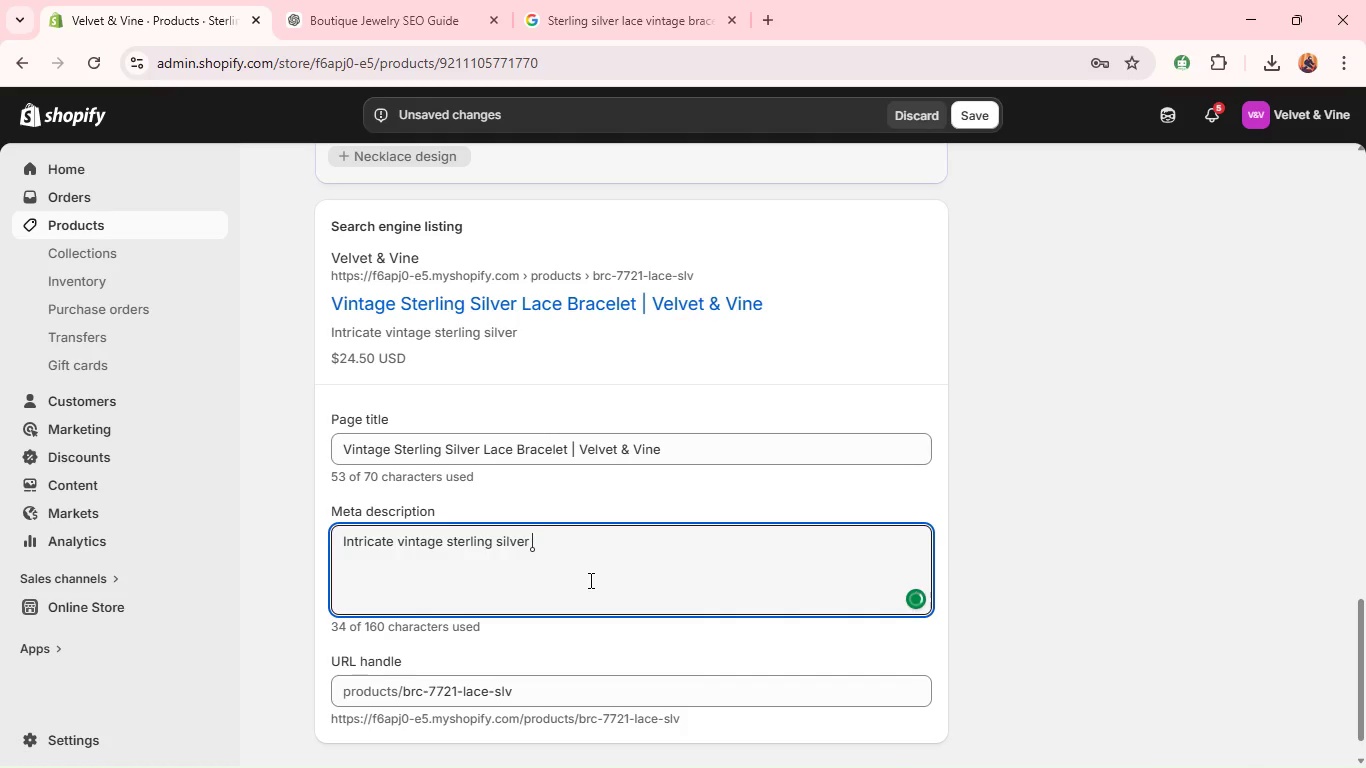 
type(lace bracelet with elegant detailing/ )
 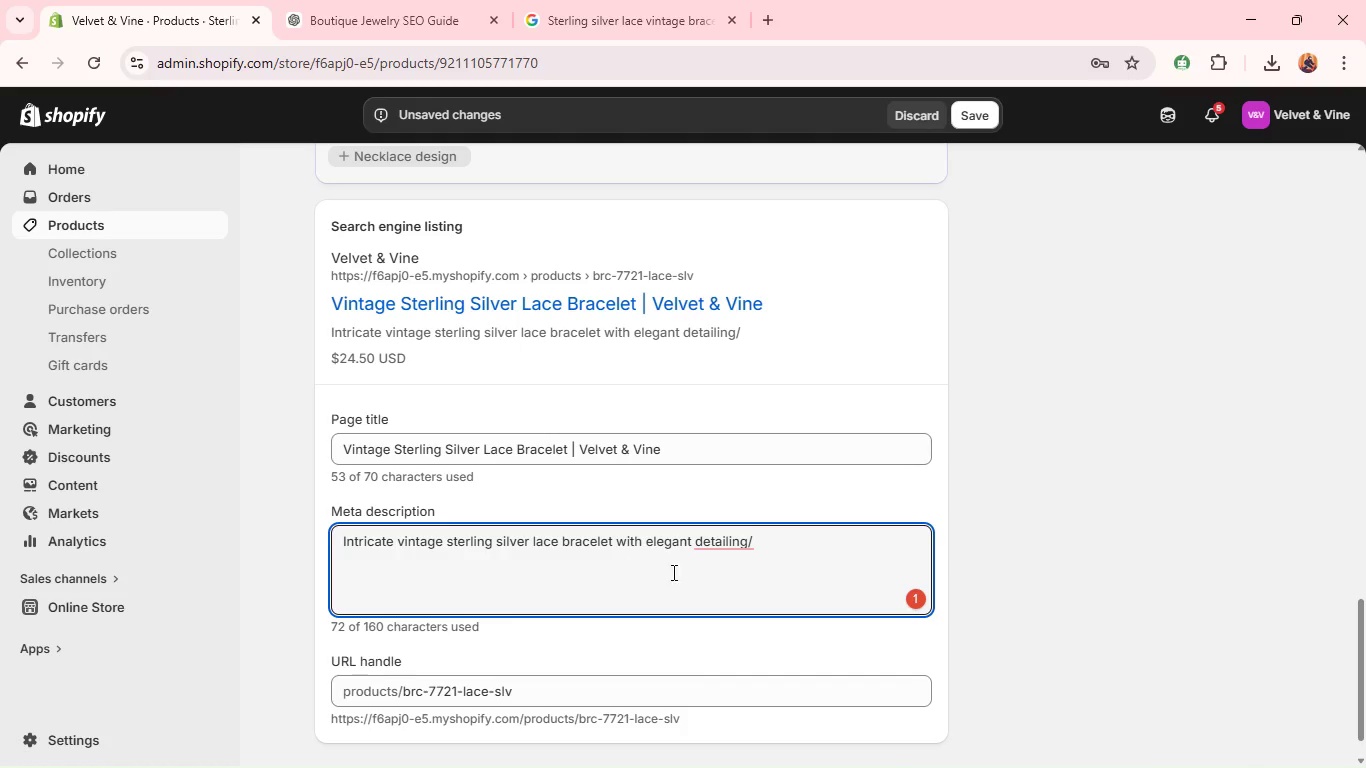 
key(Backspace)
 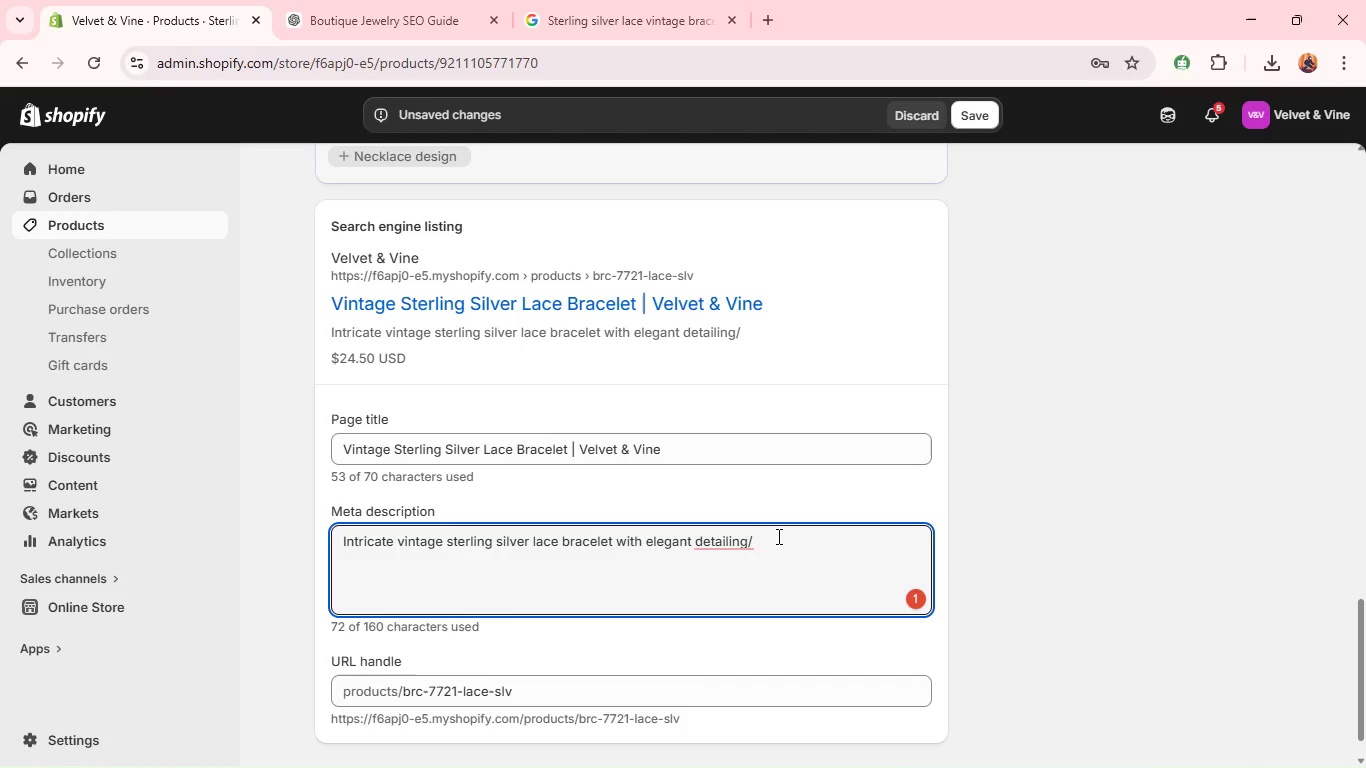 
key(Backspace)
 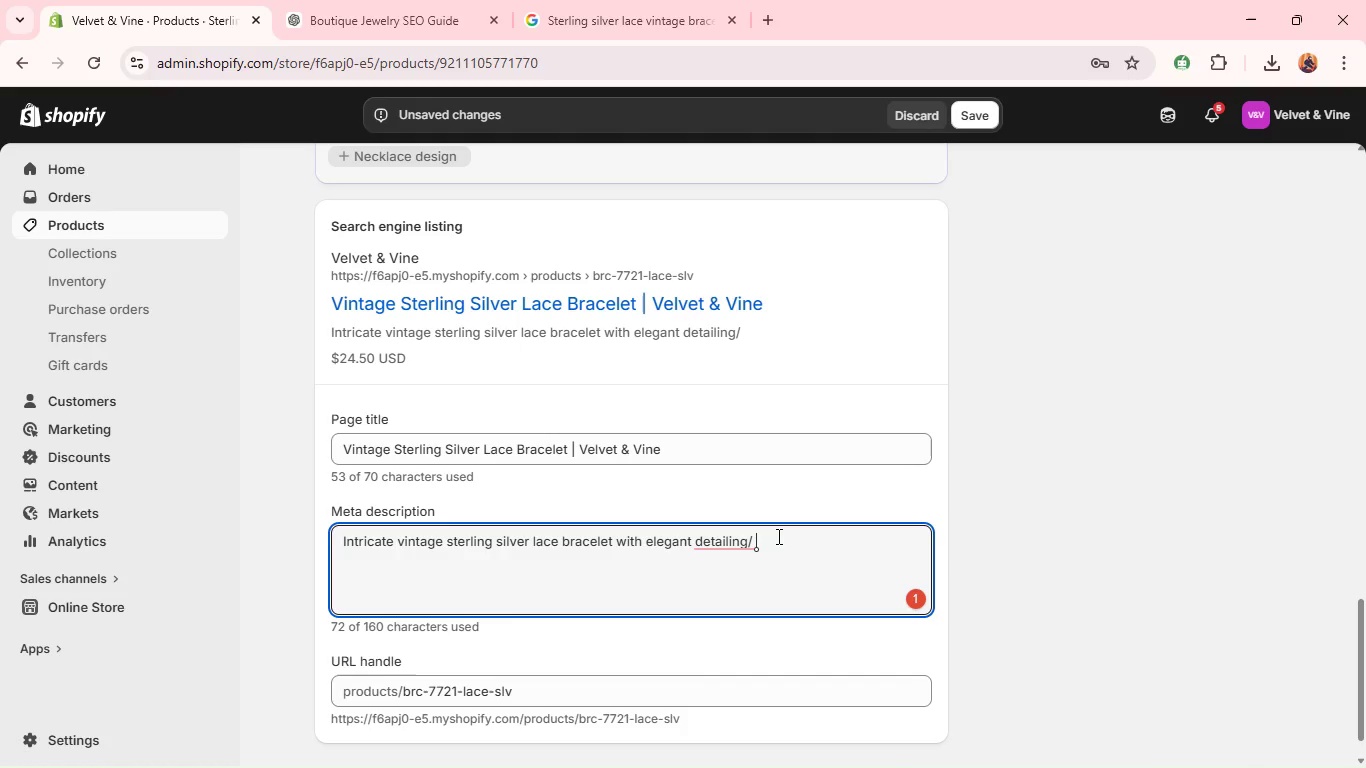 
key(Slash)
 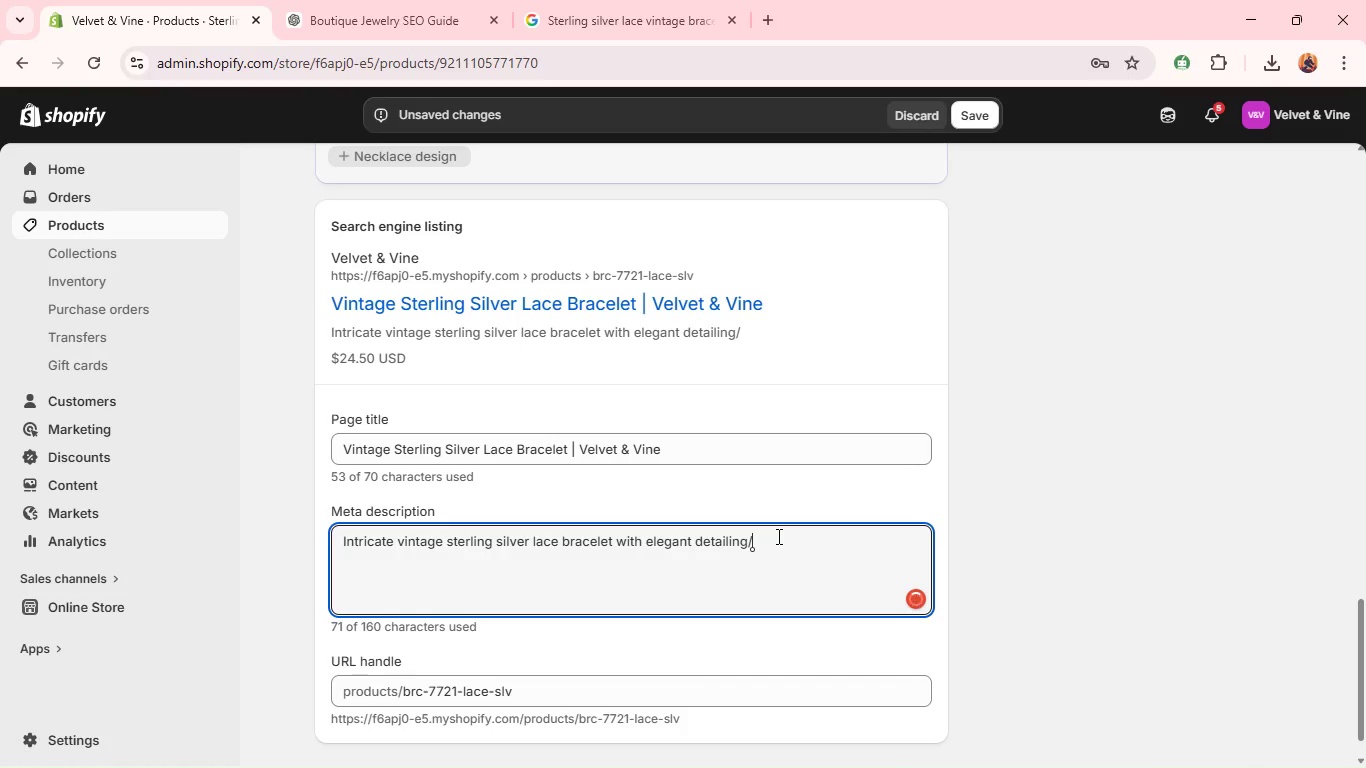 
key(Backspace)
 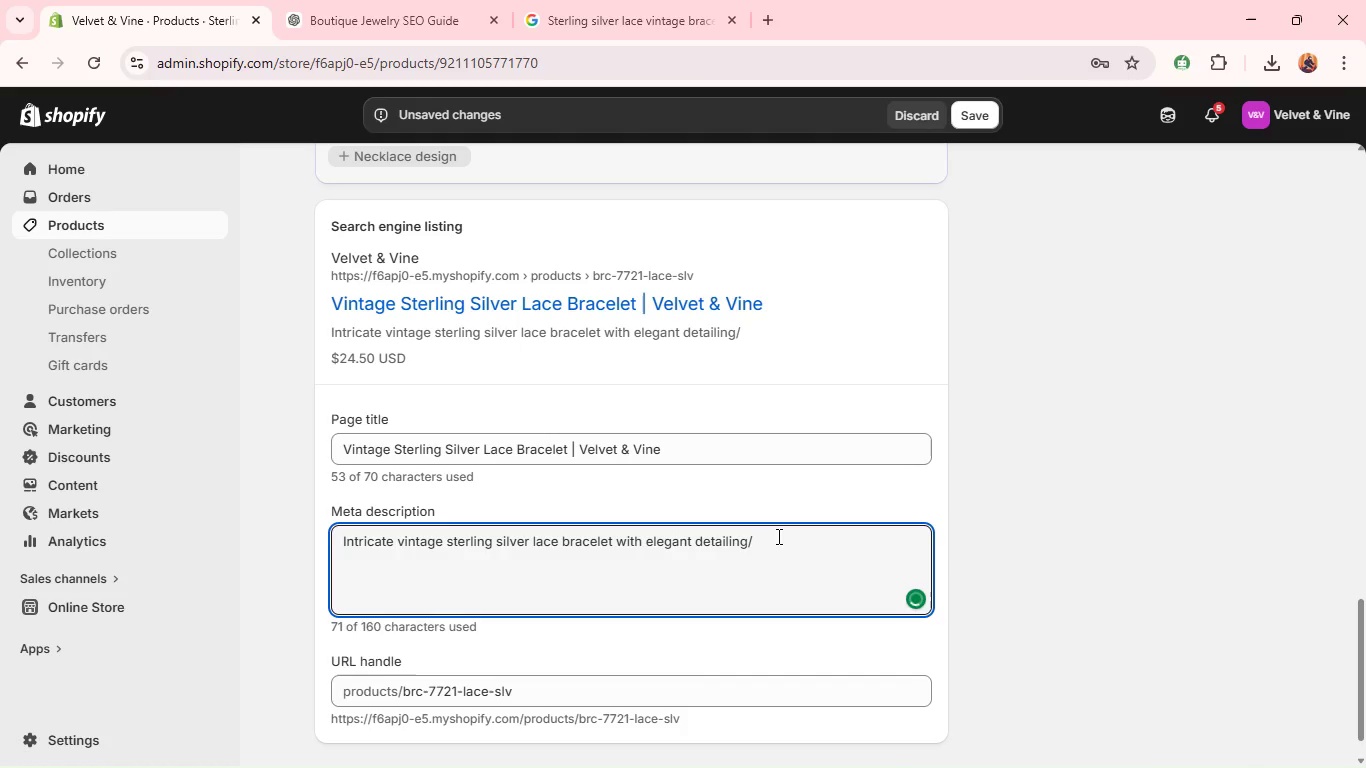 
key(Period)
 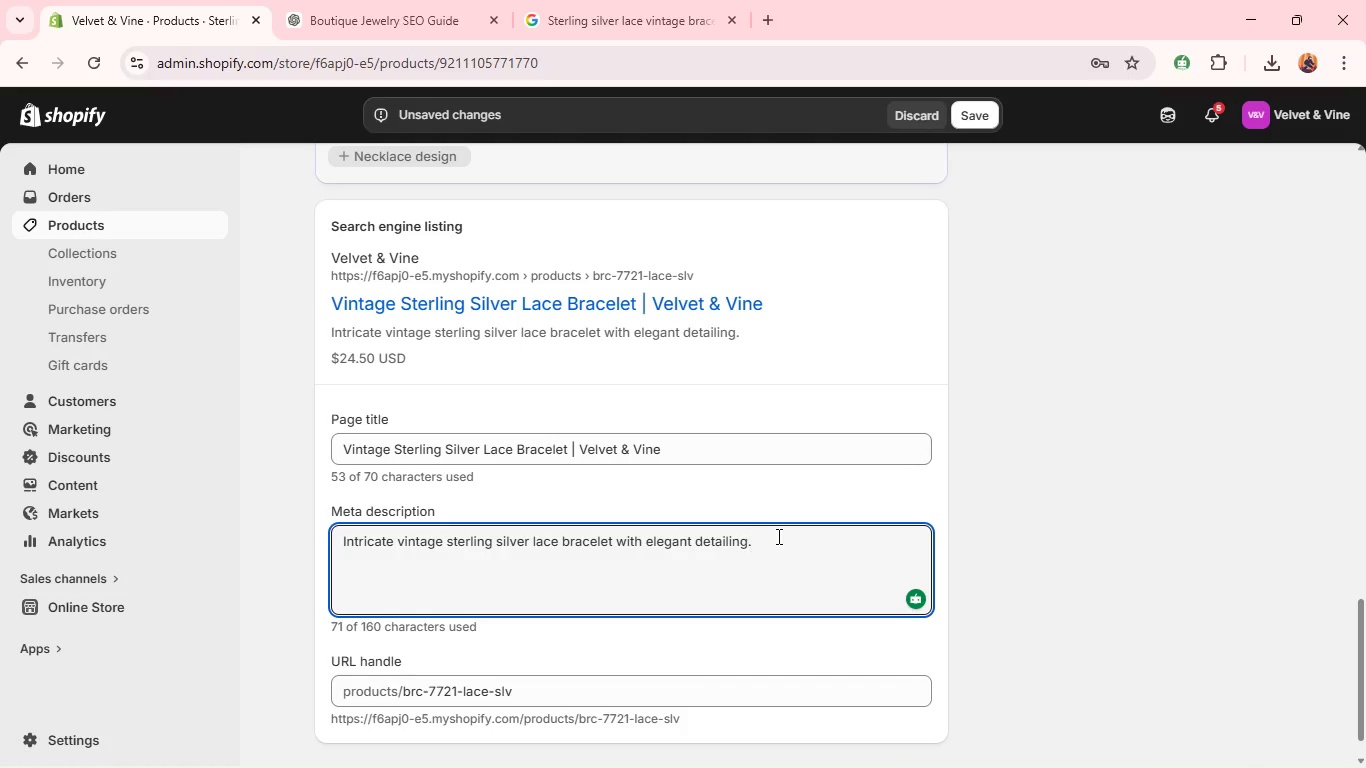 
wait(20.2)
 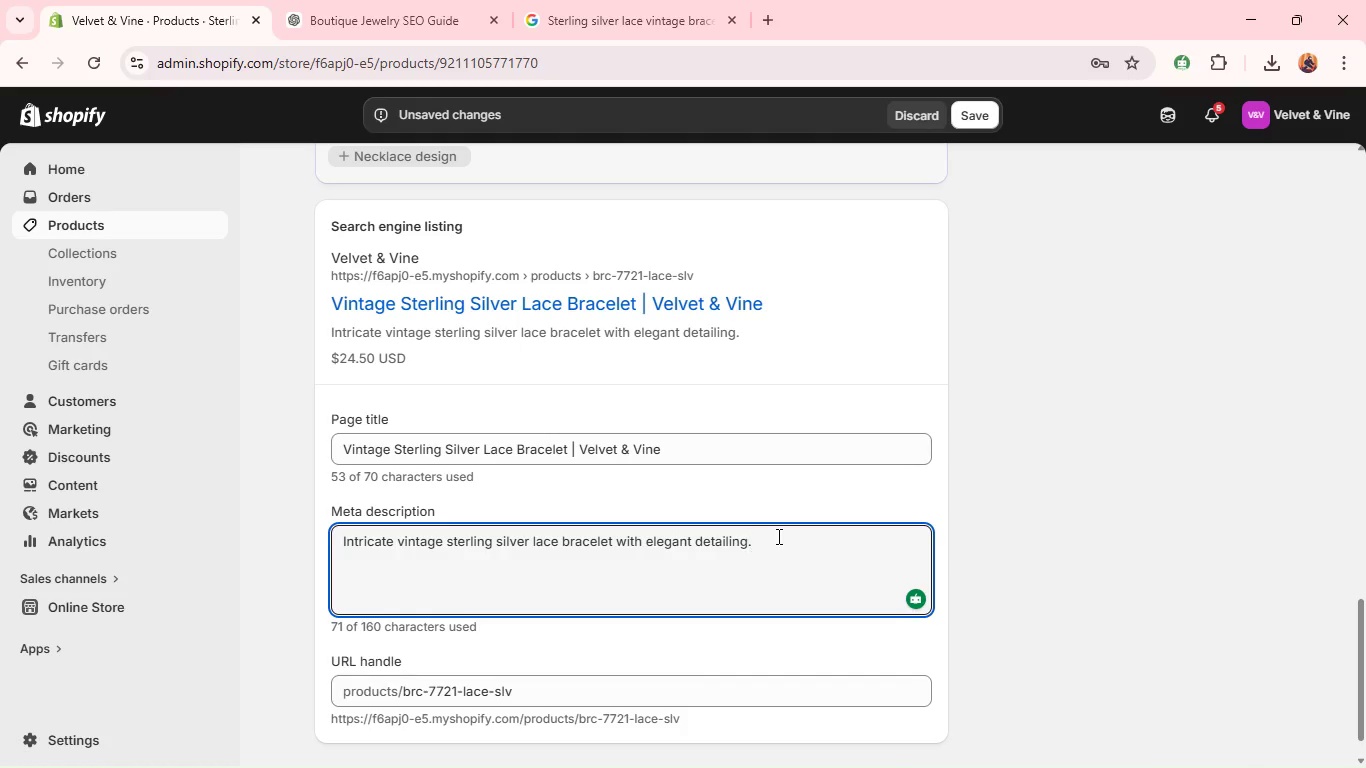 
left_click([689, 658])
 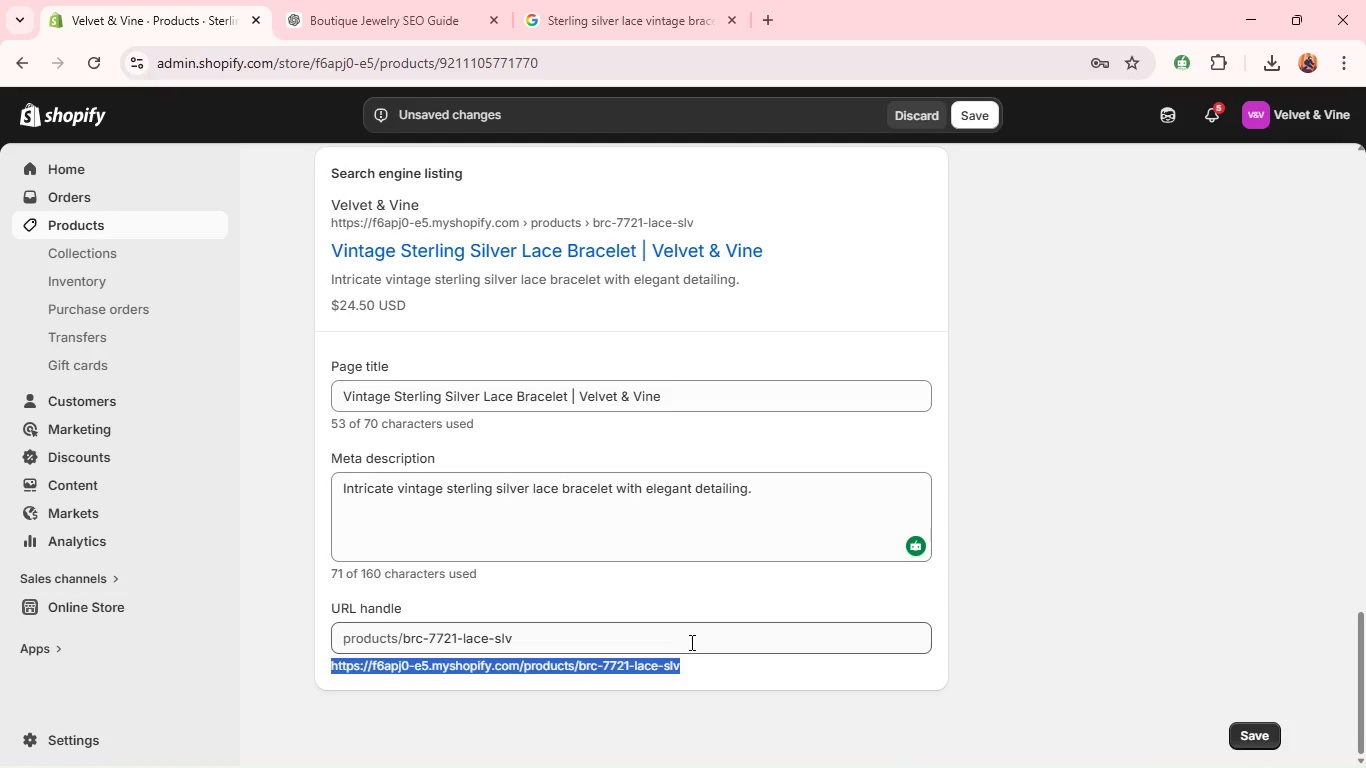 
double_click([690, 642])
 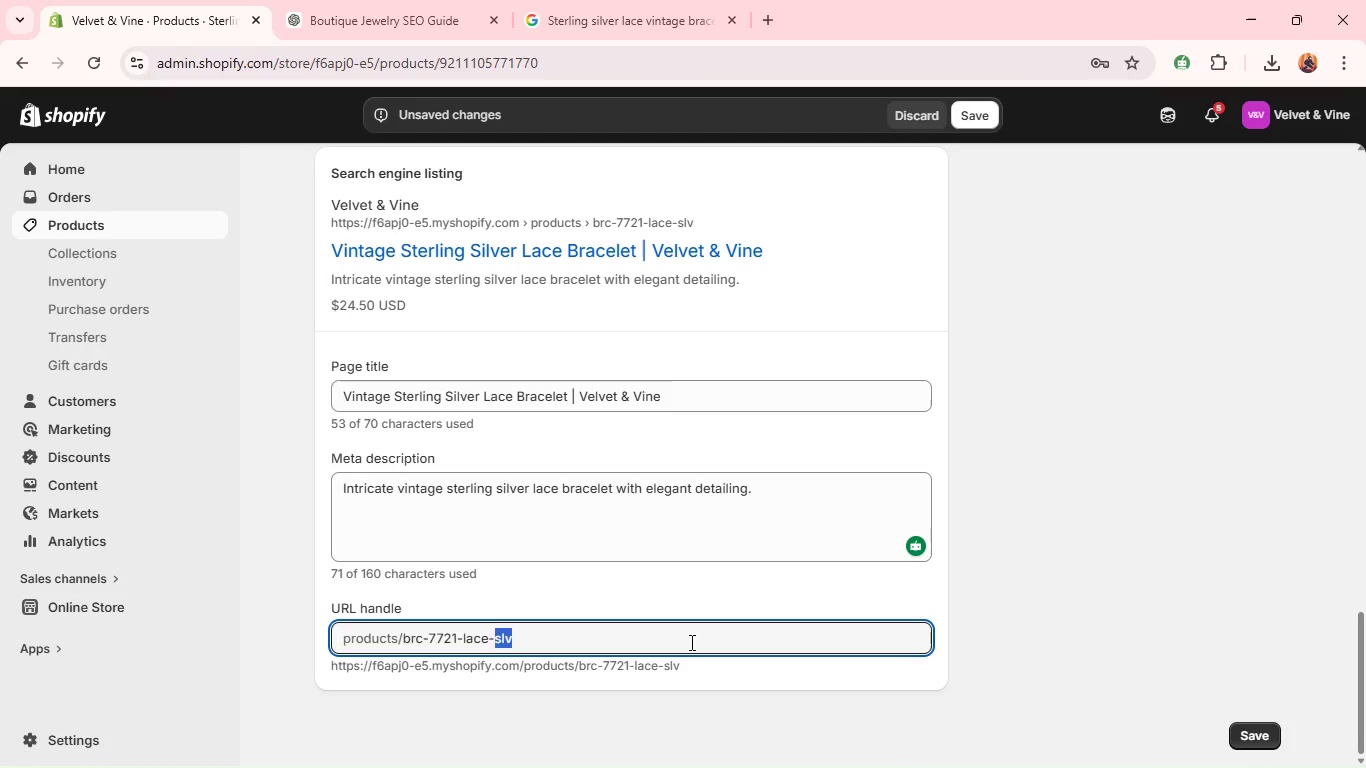 
triple_click([690, 642])
 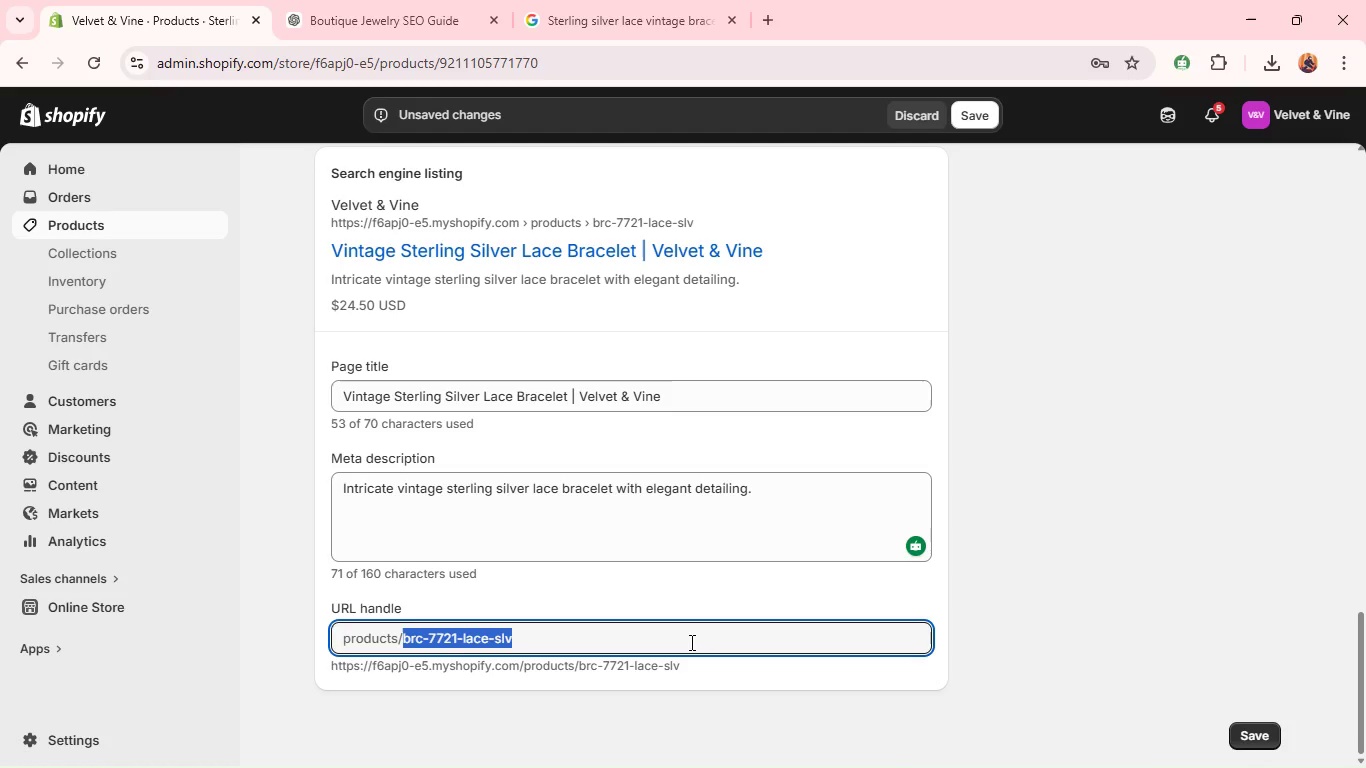 
triple_click([690, 642])
 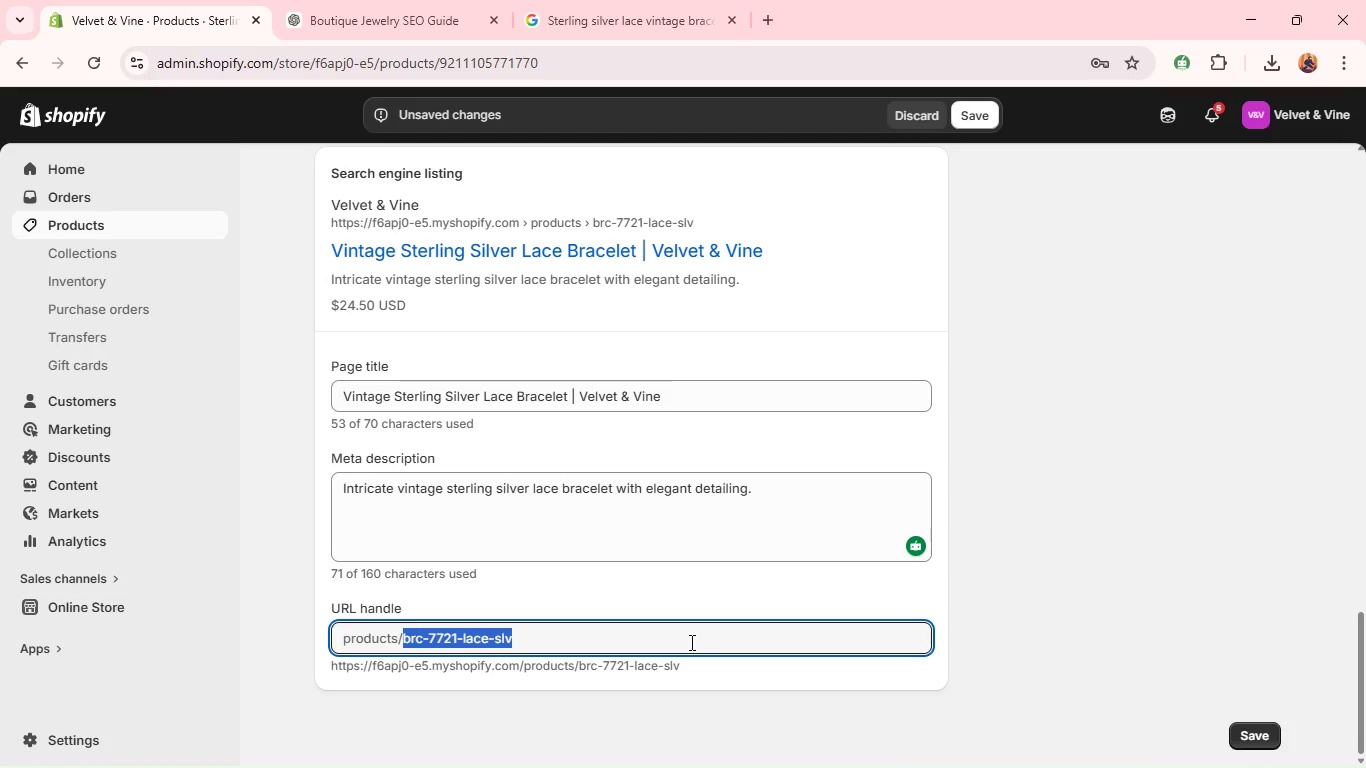 
key(Backspace)
 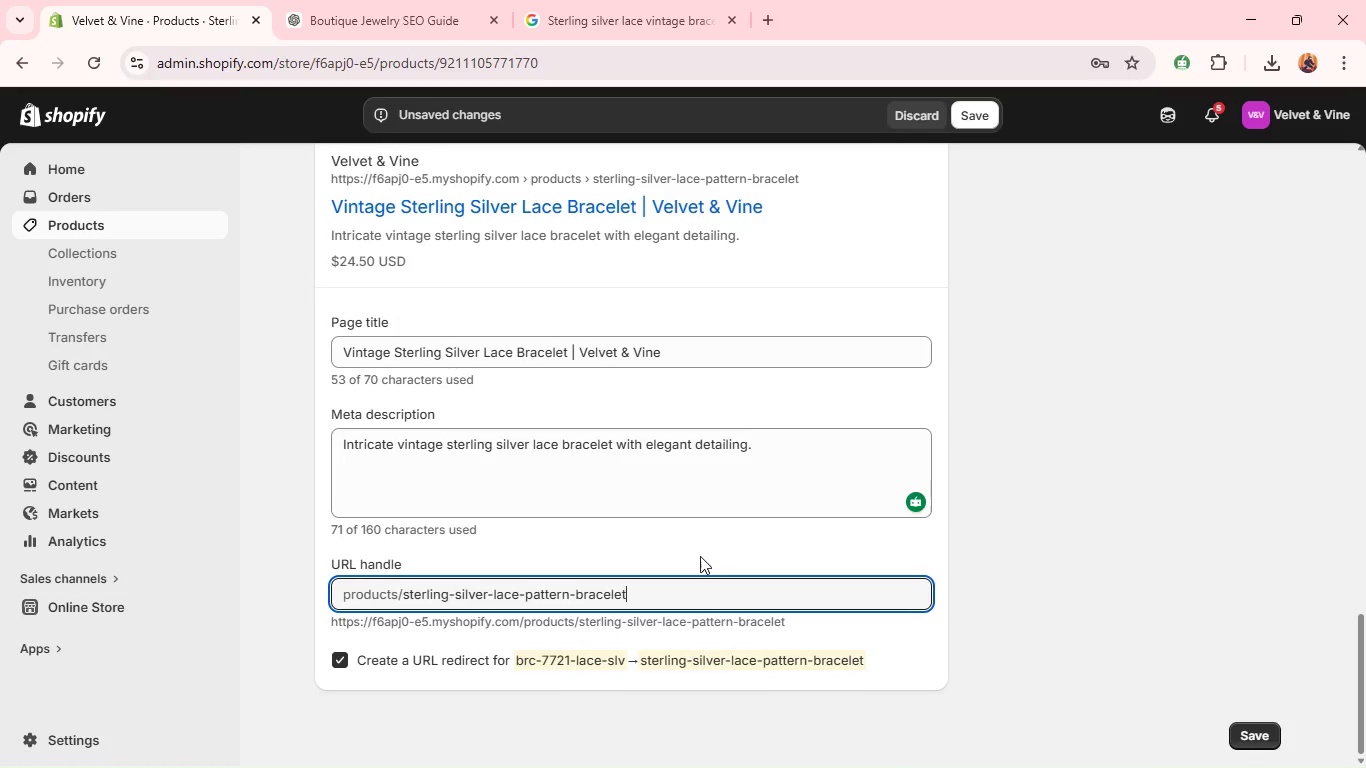 
left_click([729, 458])
 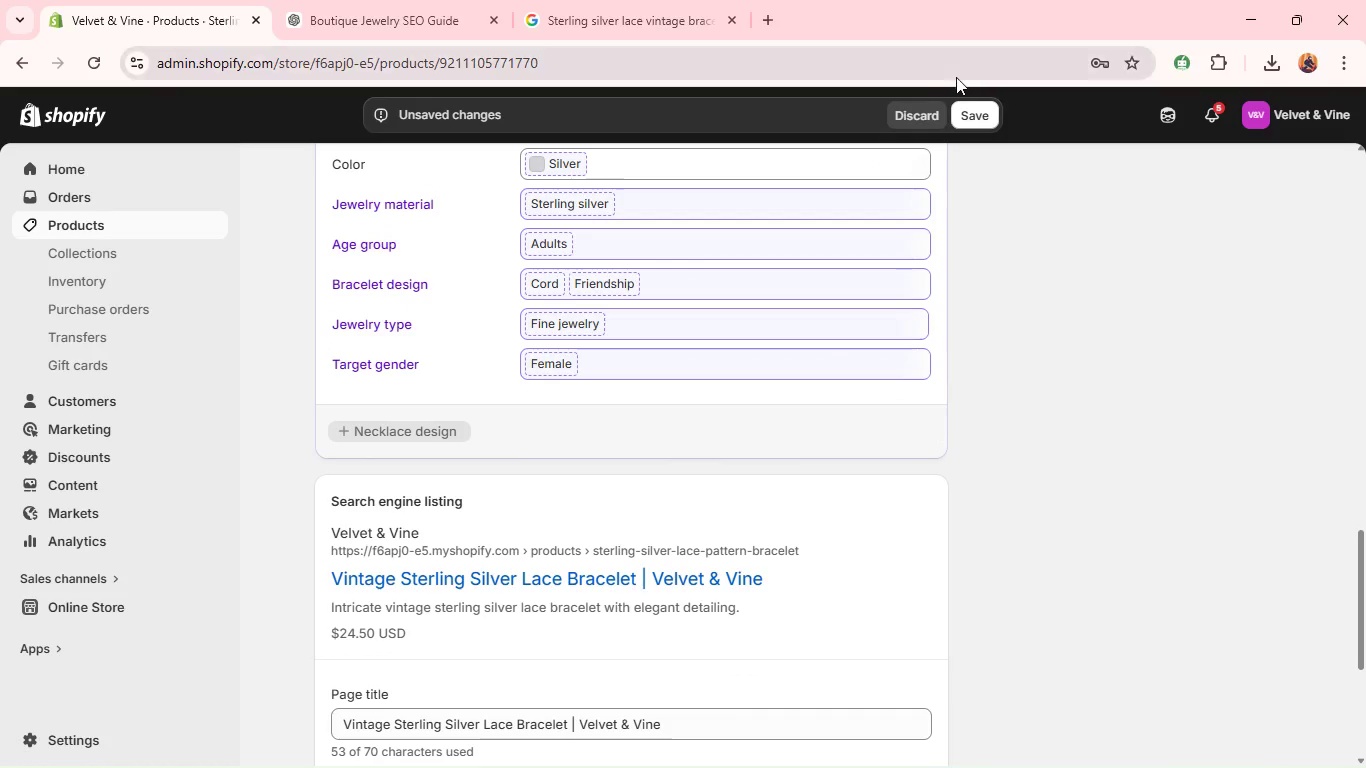 
left_click([973, 108])
 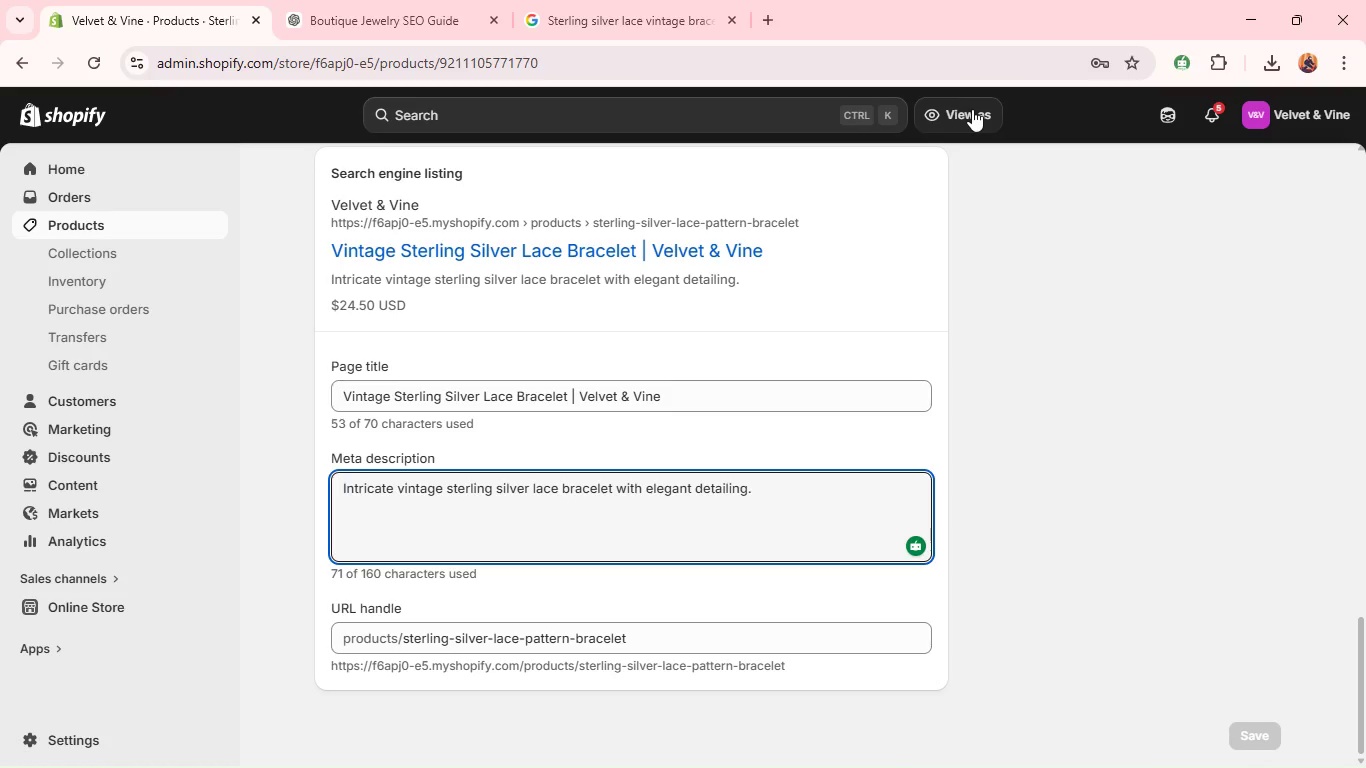 
wait(37.12)
 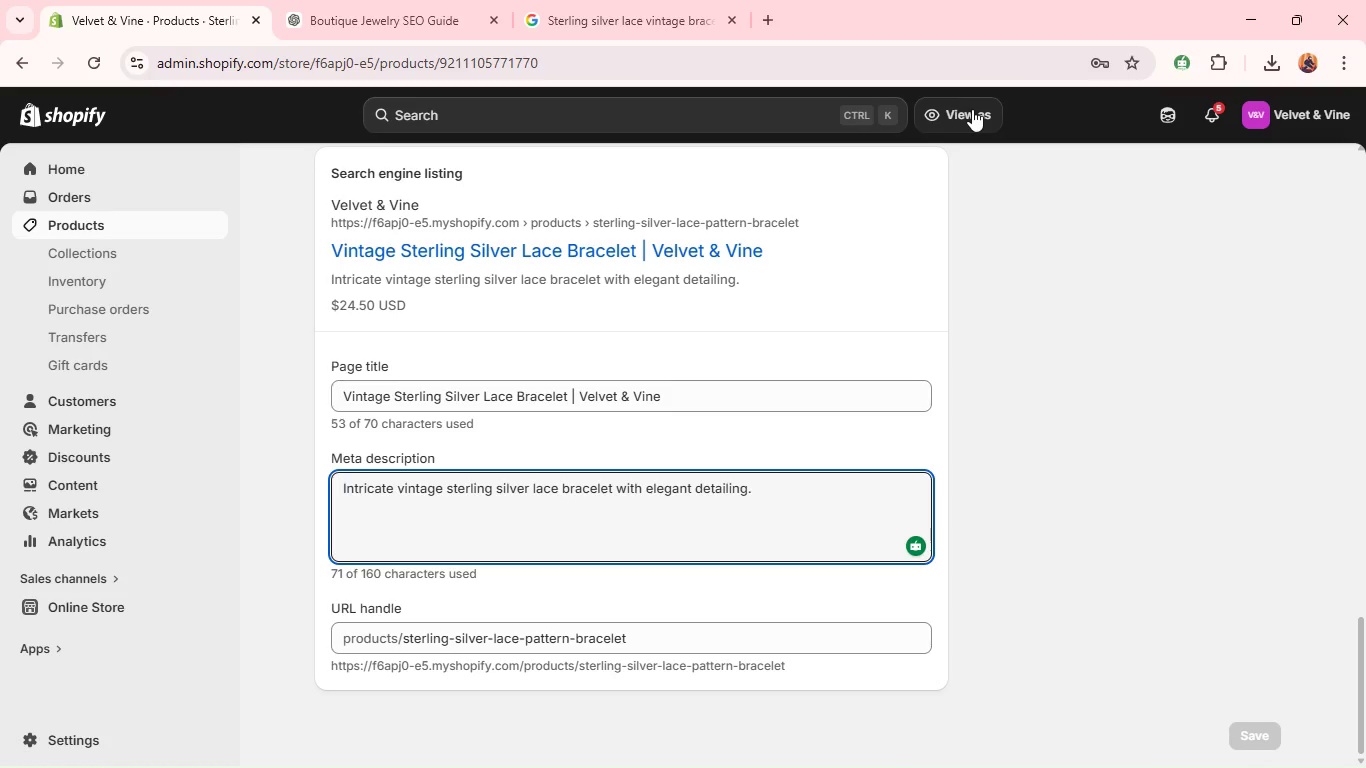 
left_click([117, 231])
 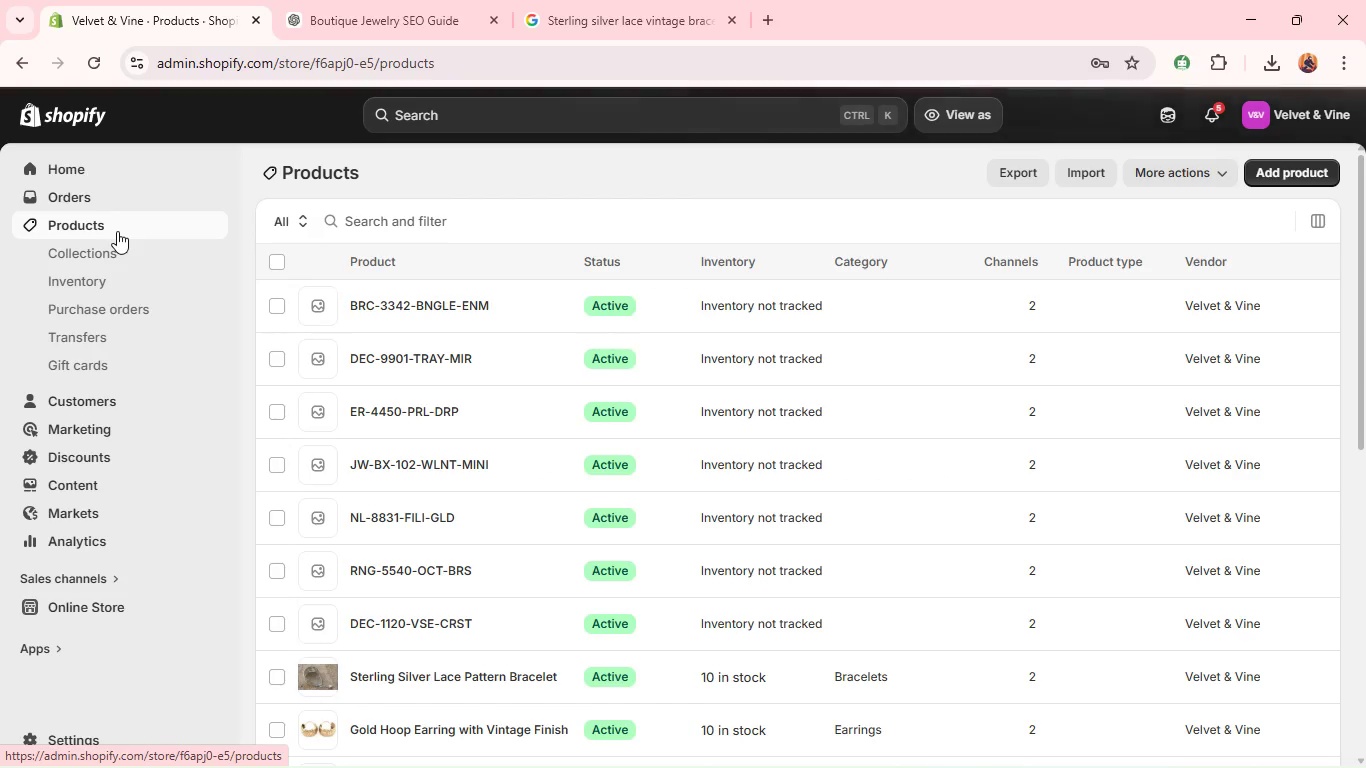 
wait(9.36)
 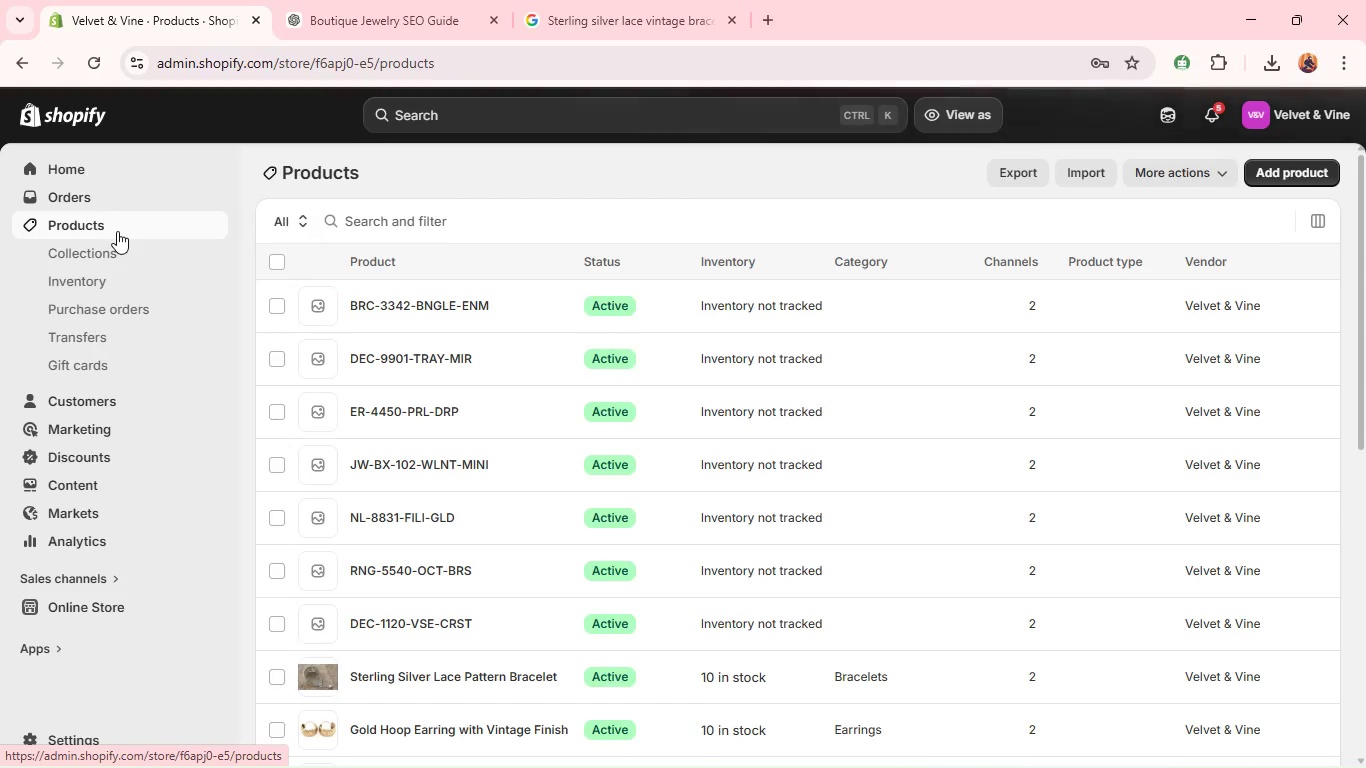 
left_click([369, 625])
 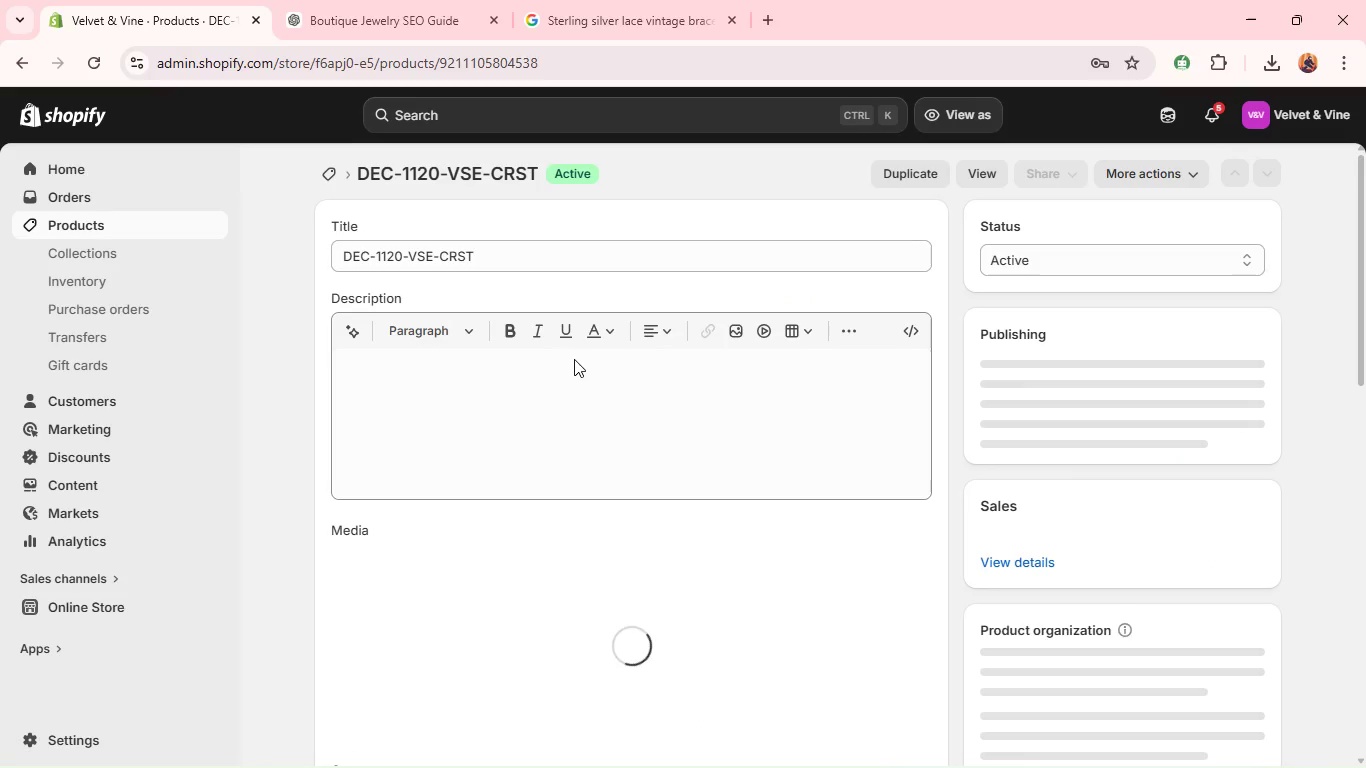 
double_click([492, 253])
 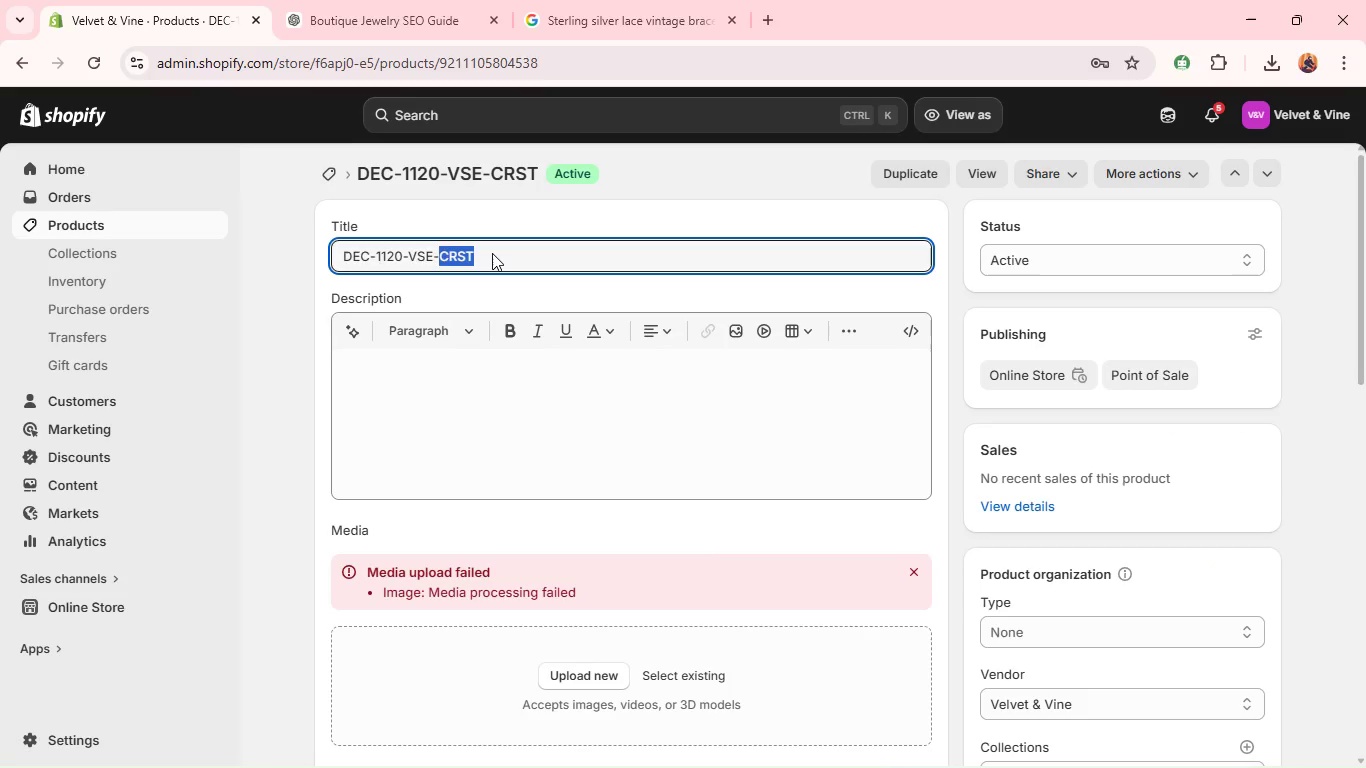 
triple_click([492, 253])
 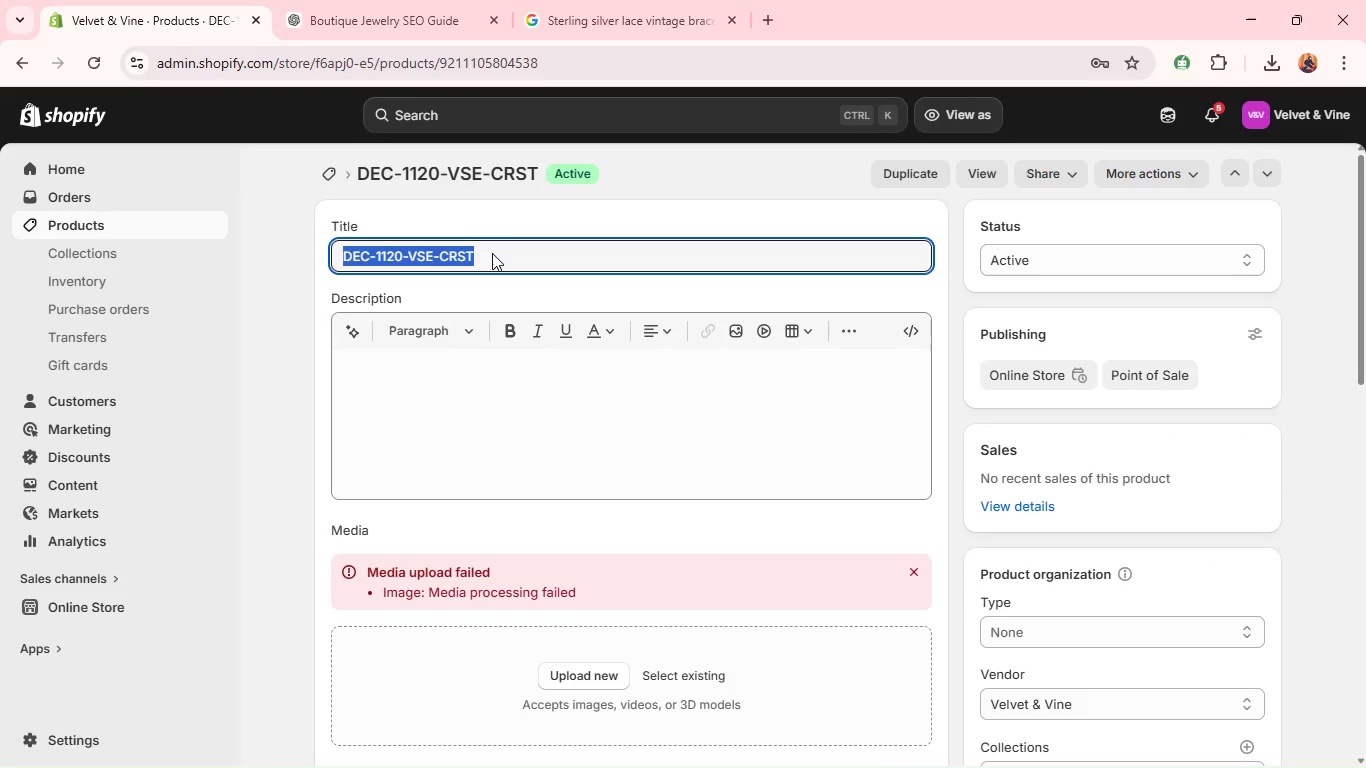 
triple_click([492, 253])
 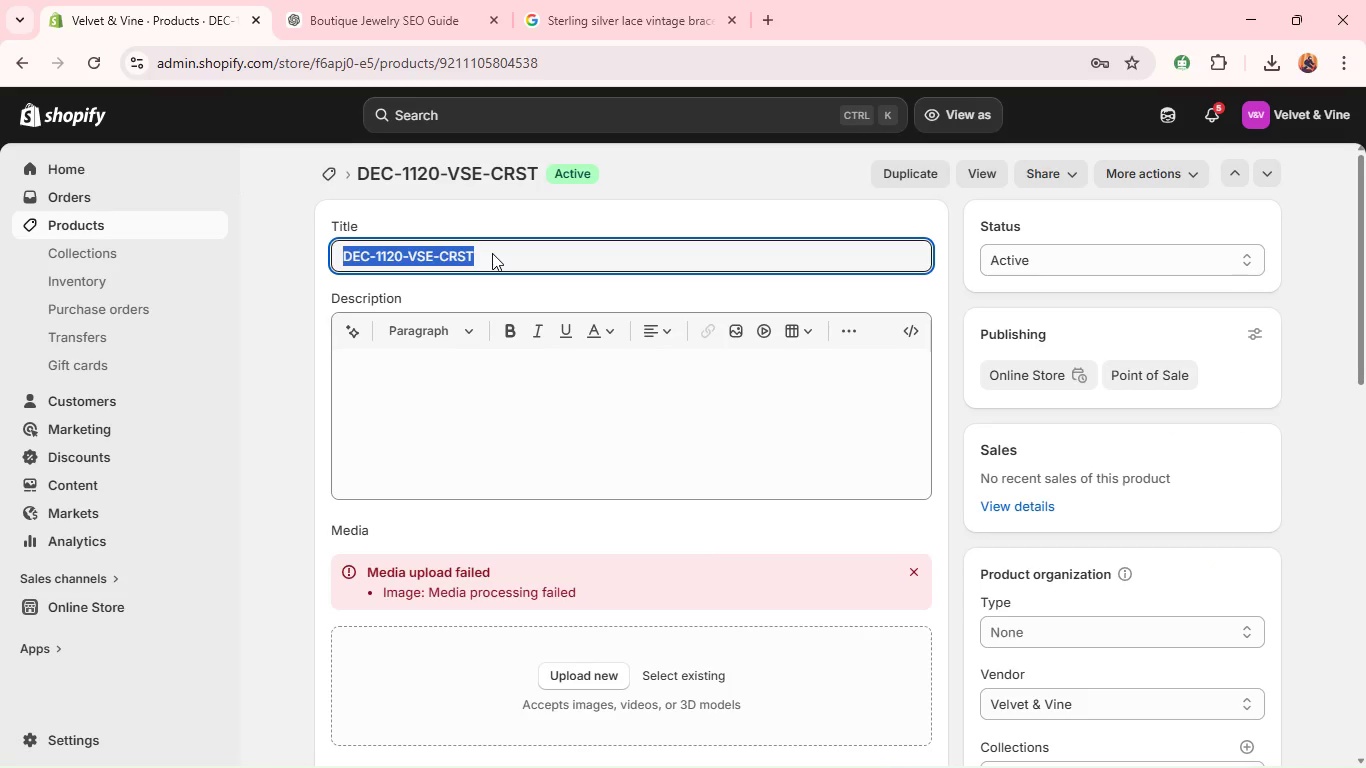 
type(vintage Crystal Glass Decoractive Vase )
 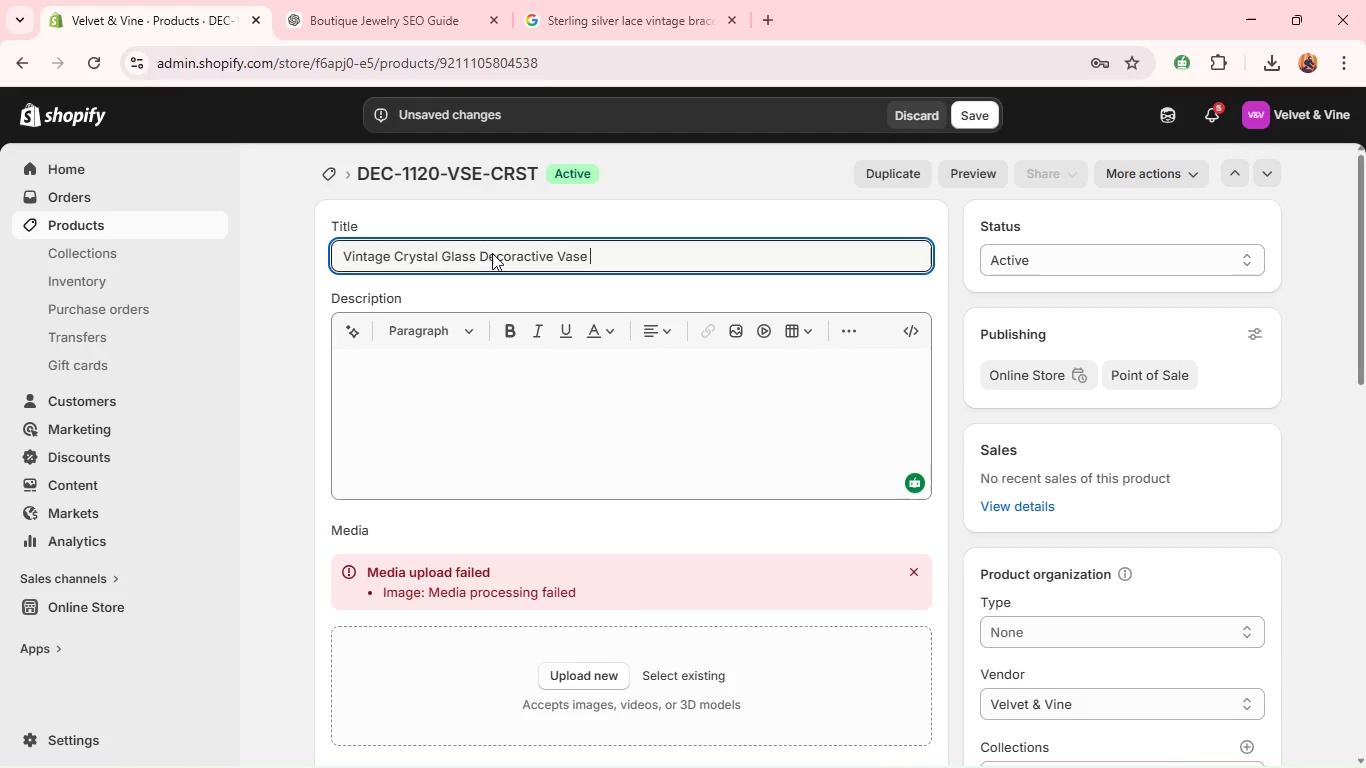 
key(Control+A)
 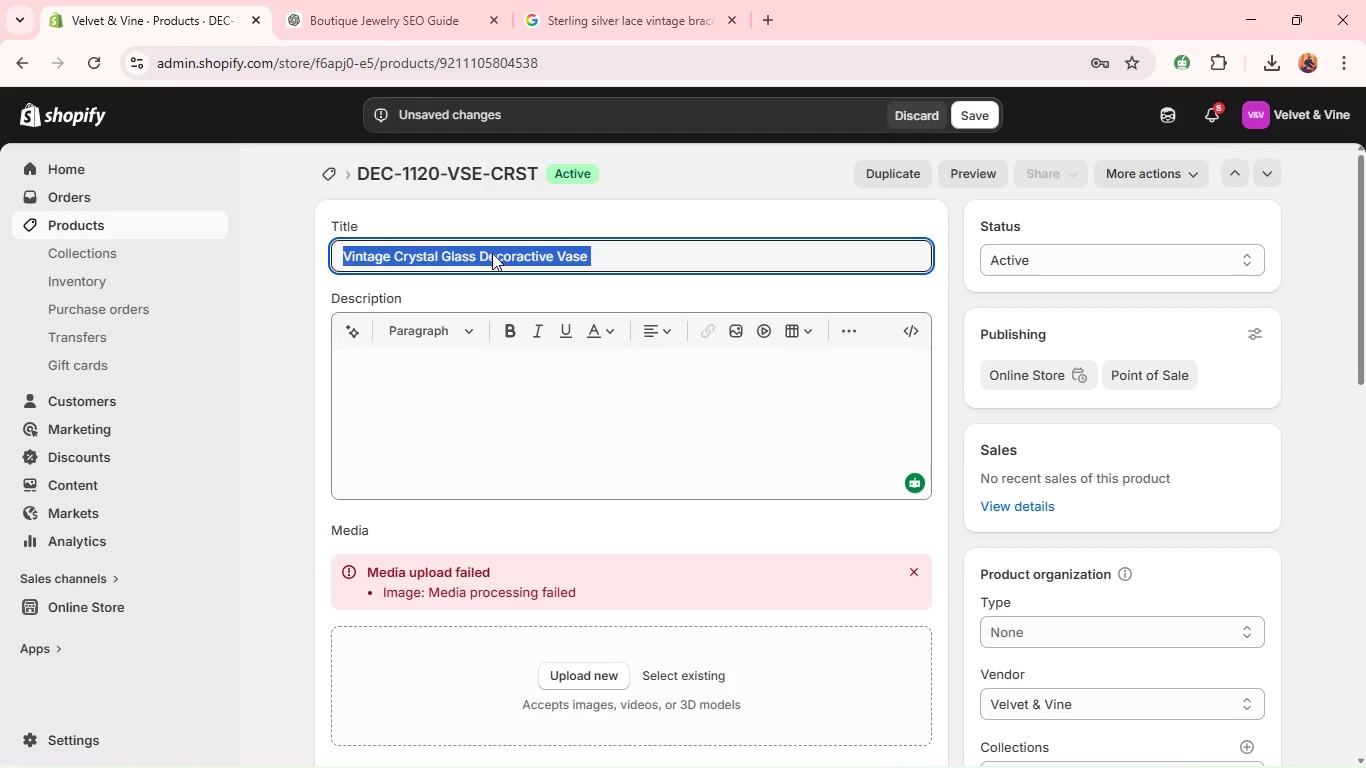 
key(Control+C)
 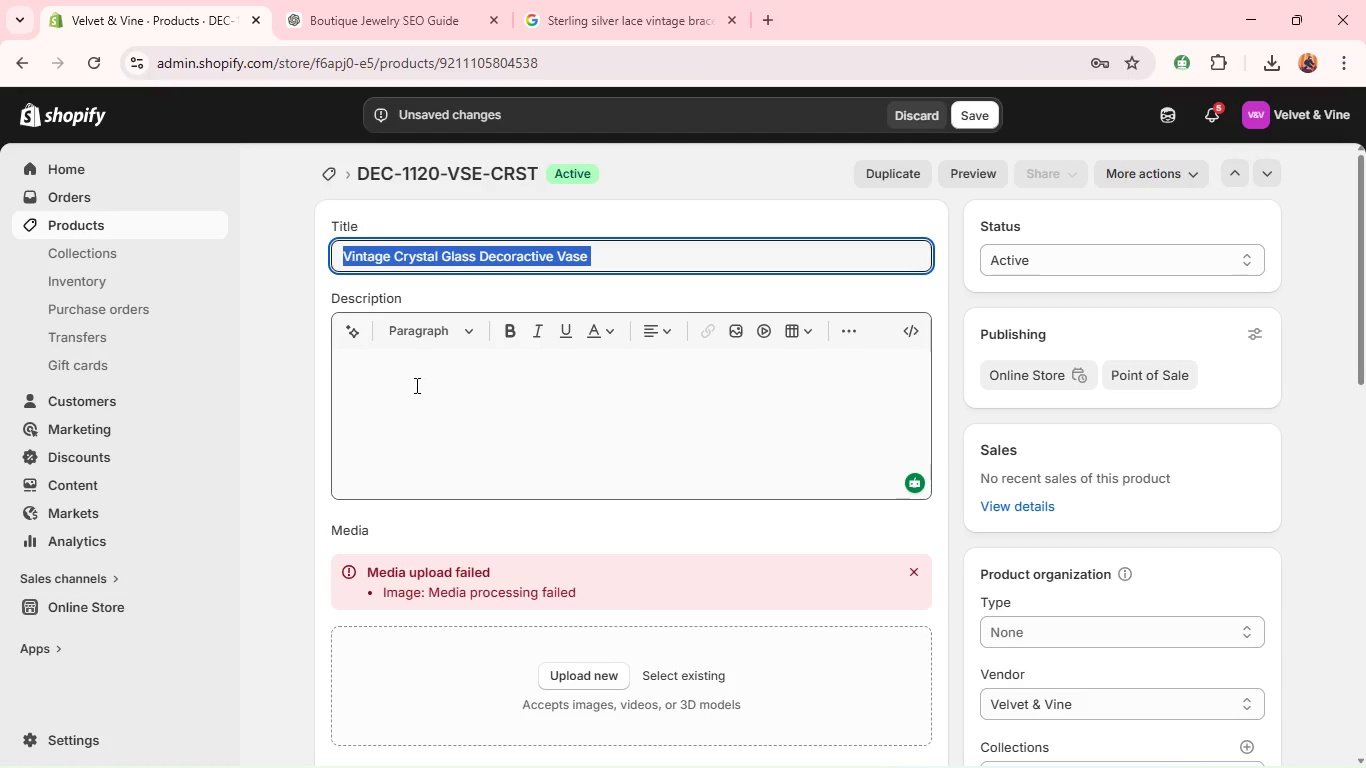 
hold_key(key=ControlLeft, duration=0.42)
left_click([415, 385])
 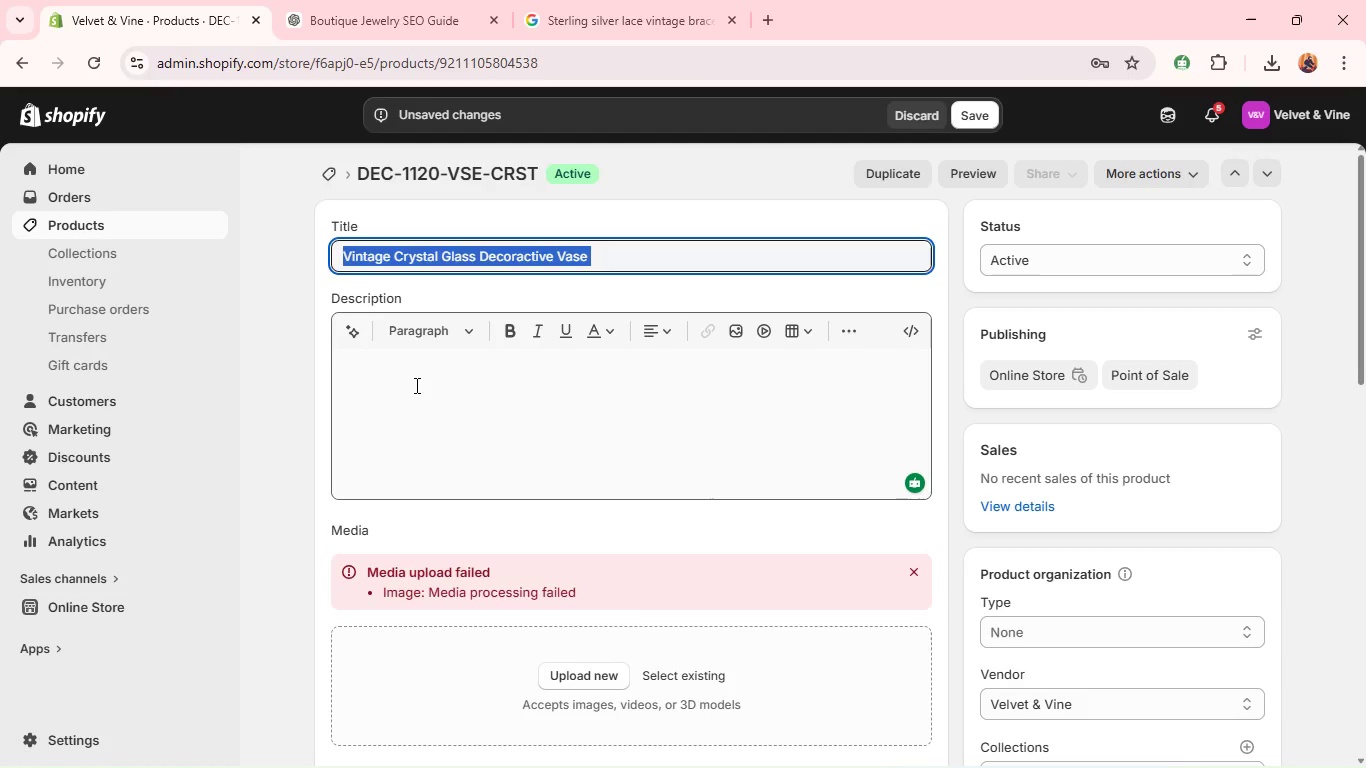 
key(V)
 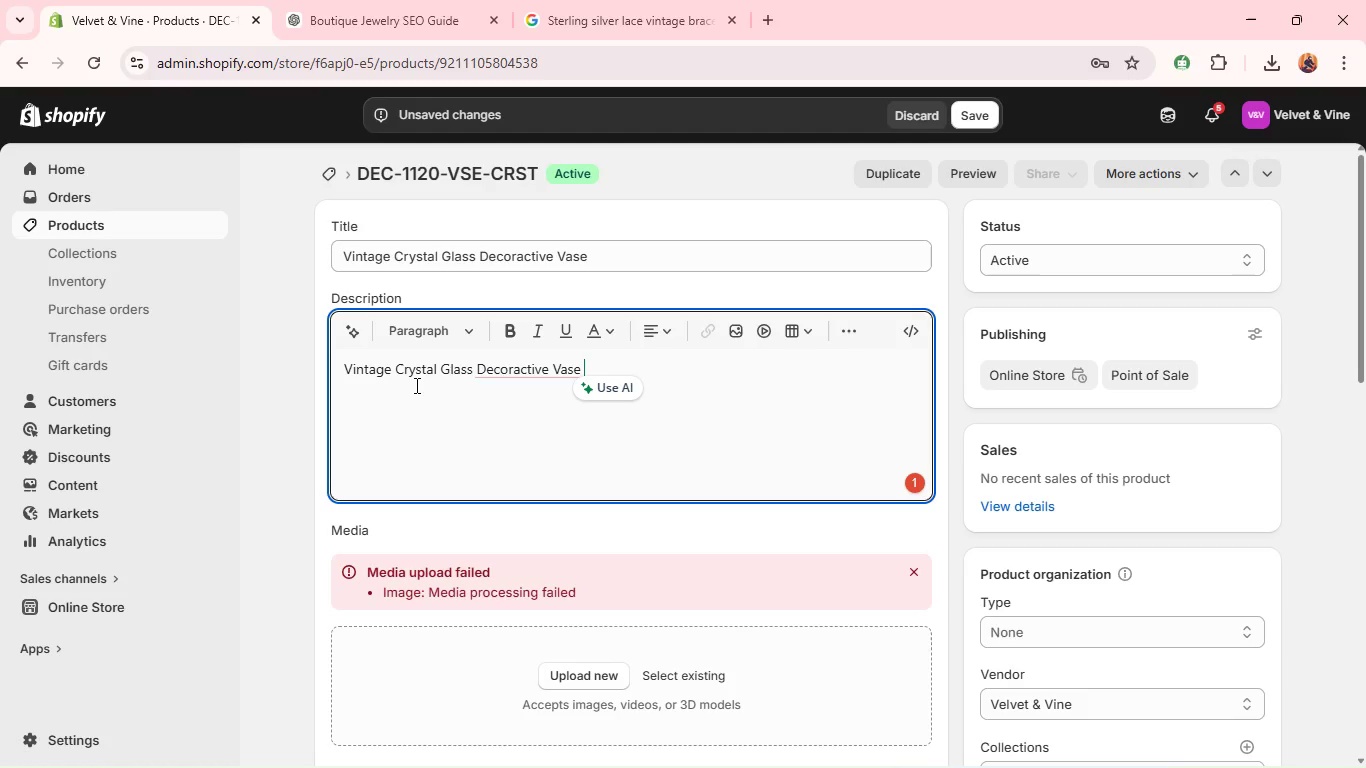 
wait(6.19)
 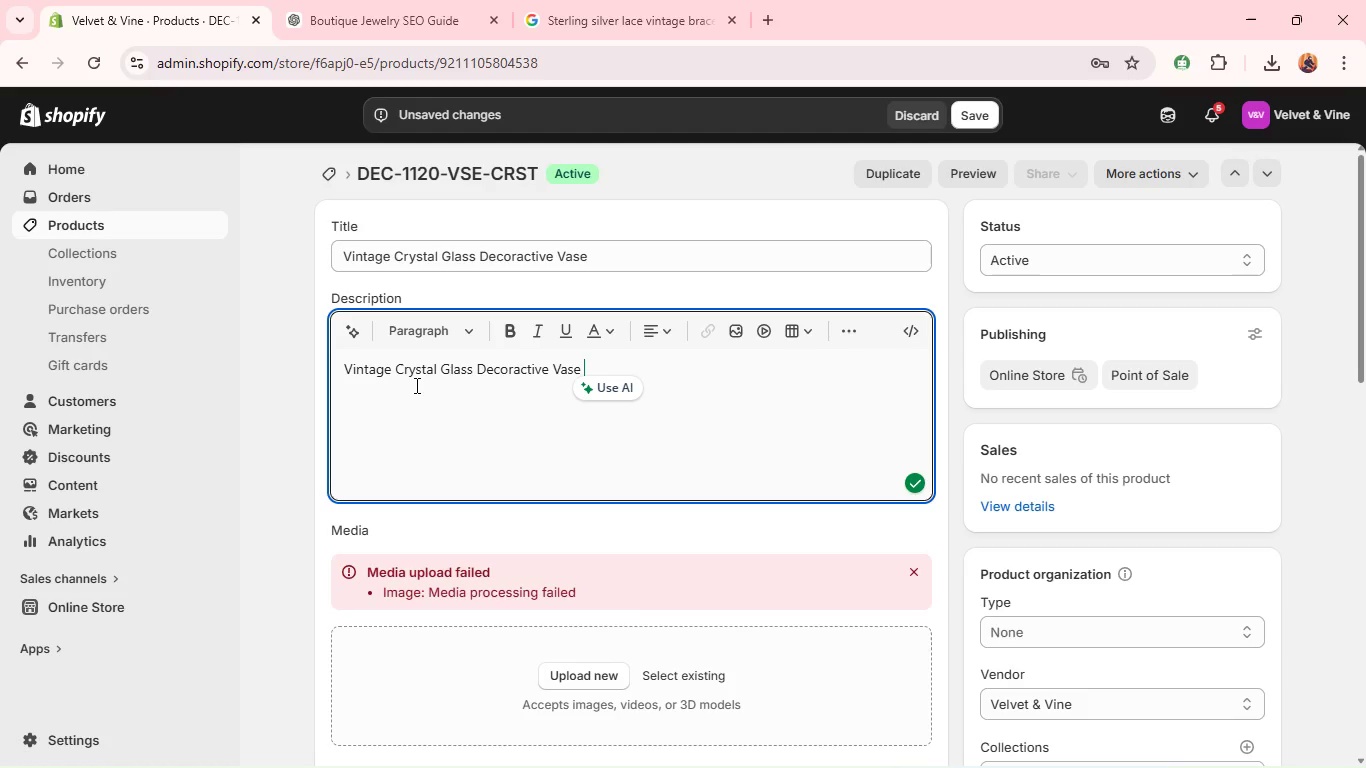 
key(Control+ControlLeft)
 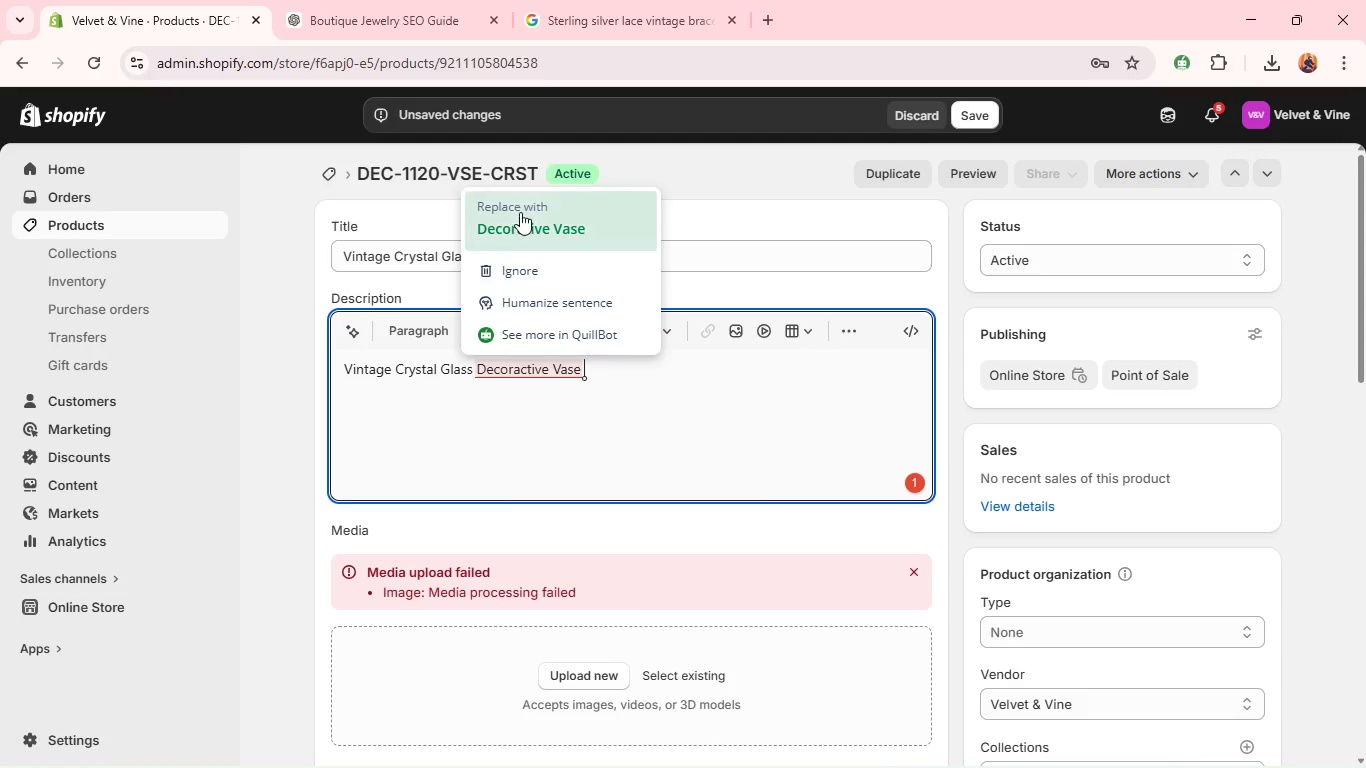 
left_click([520, 221])
 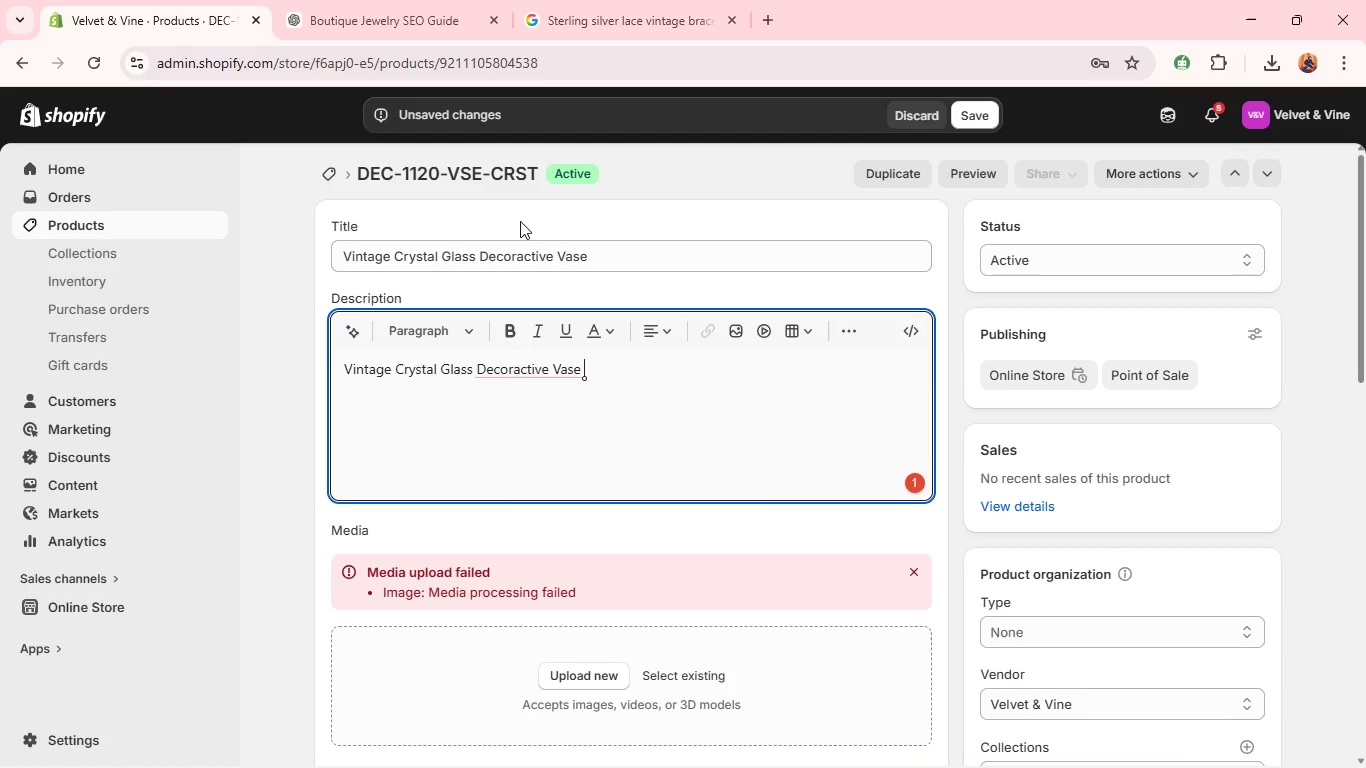 
key(Control+A)
 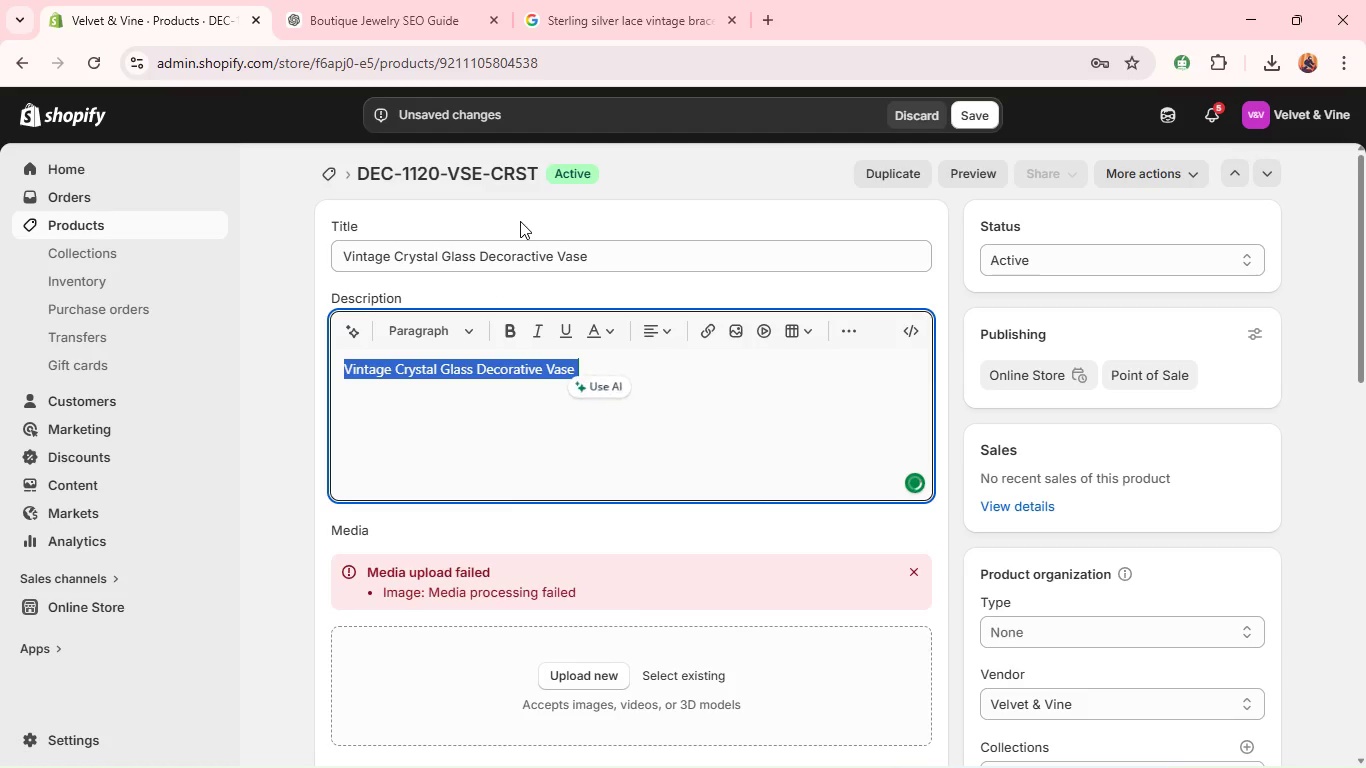 
key(Control+C)
 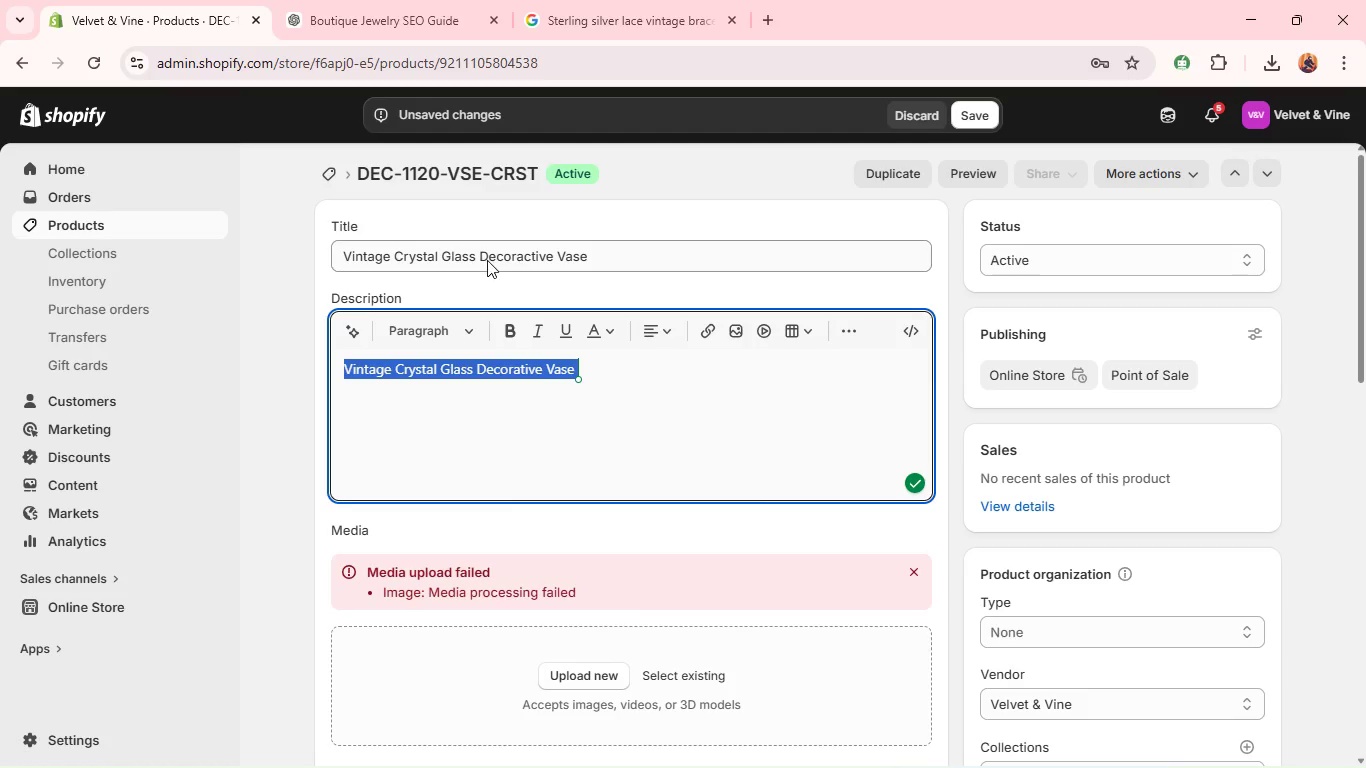 
left_click([486, 260])
 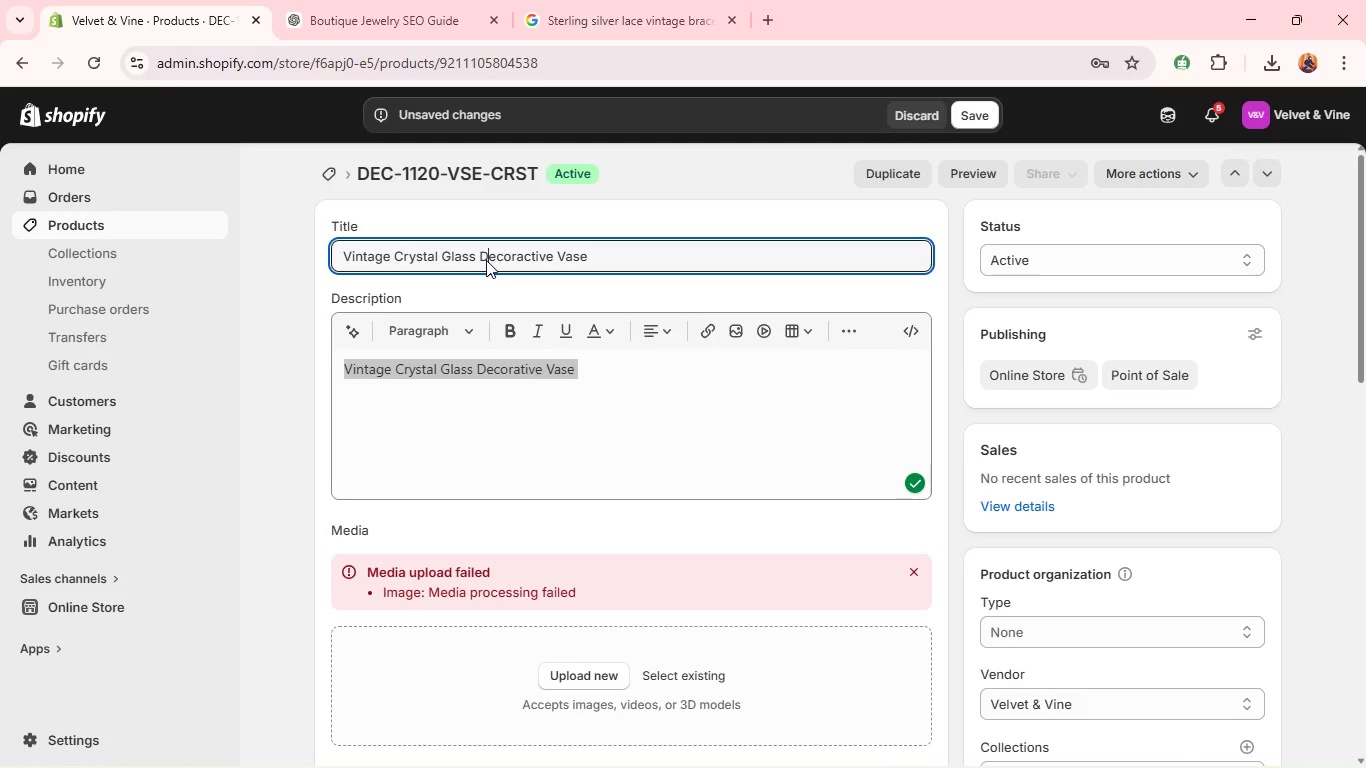 
hold_key(key=ControlLeft, duration=0.78)
 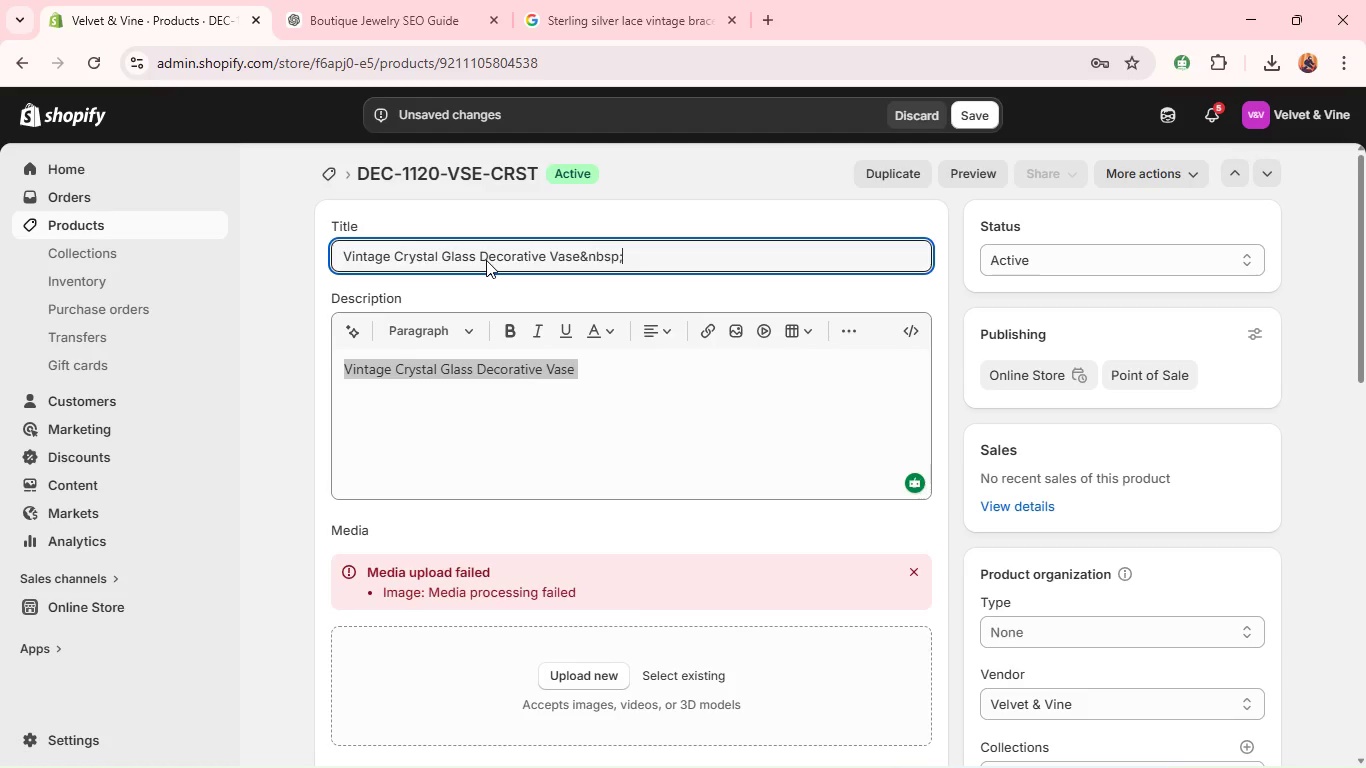 
key(A)
 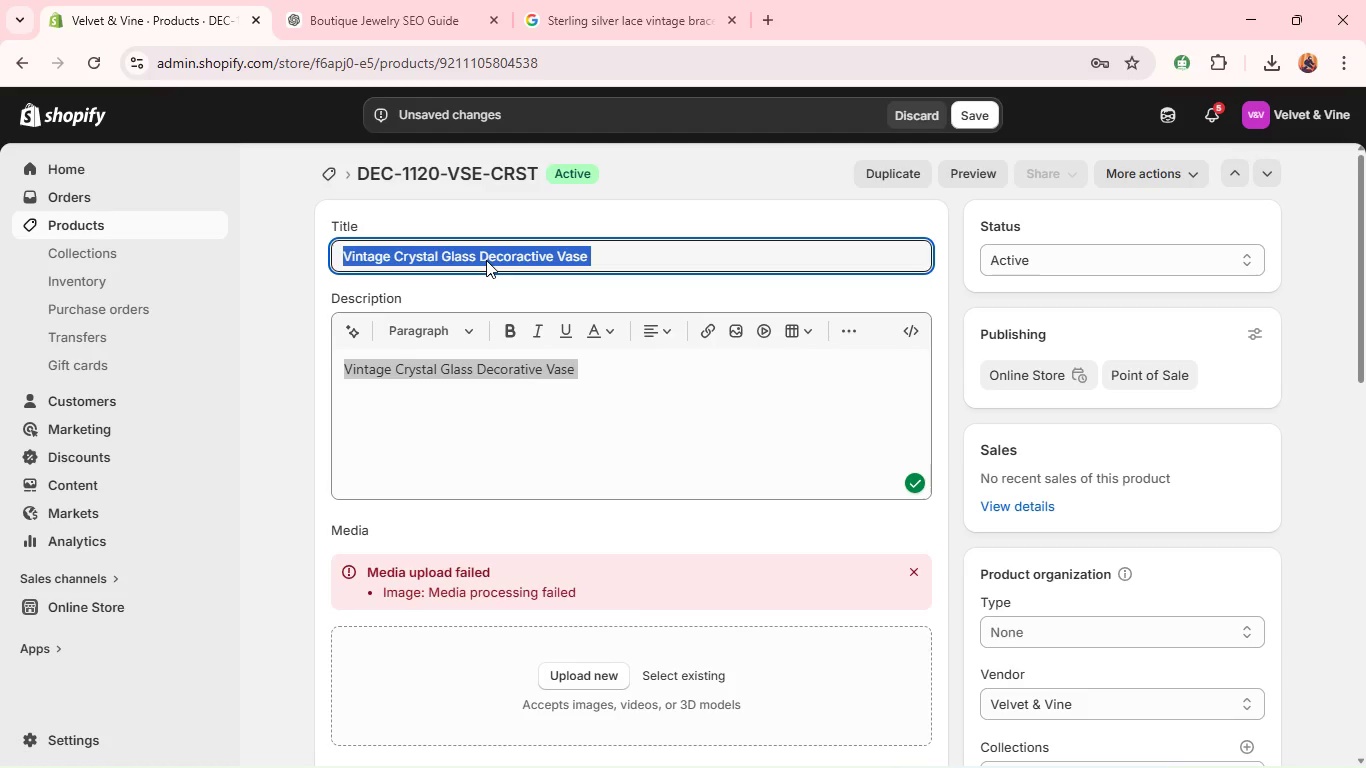 
key(V)
 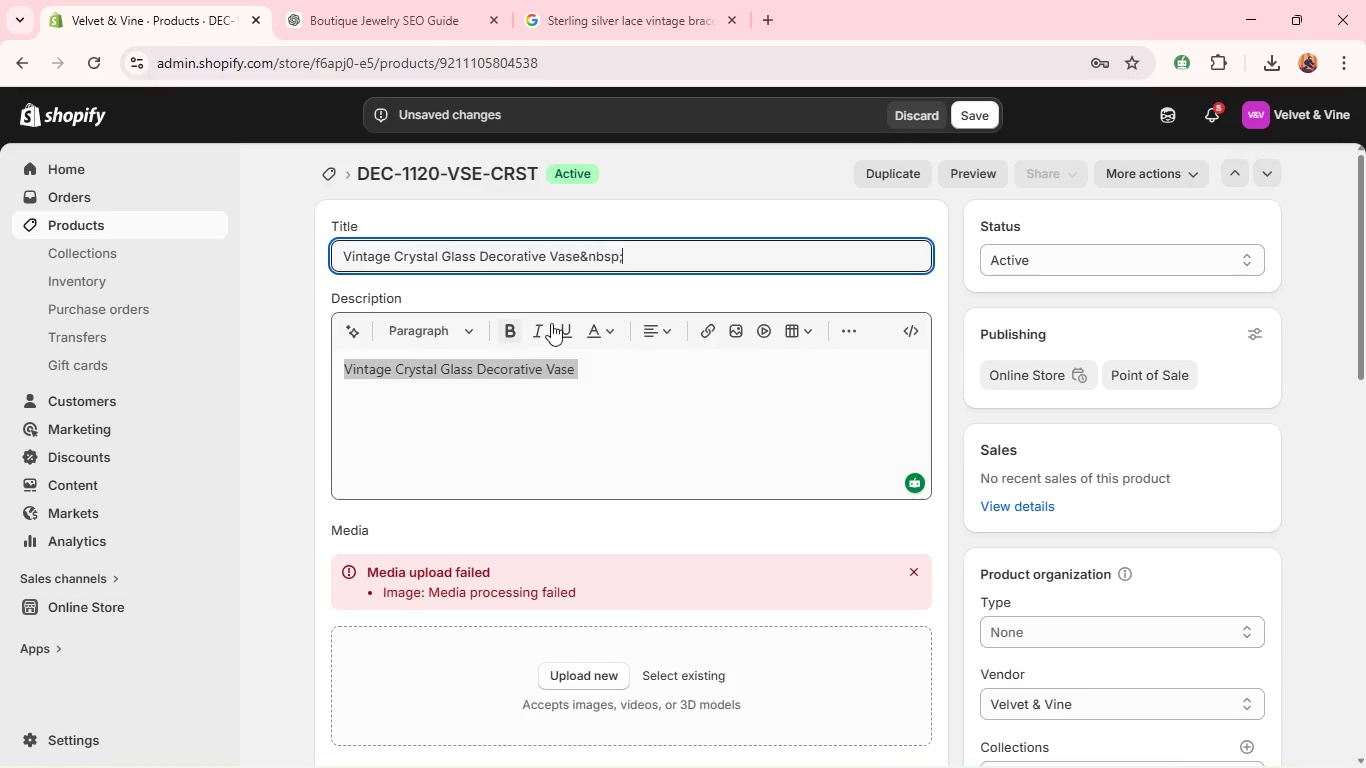 
key(Backspace)
 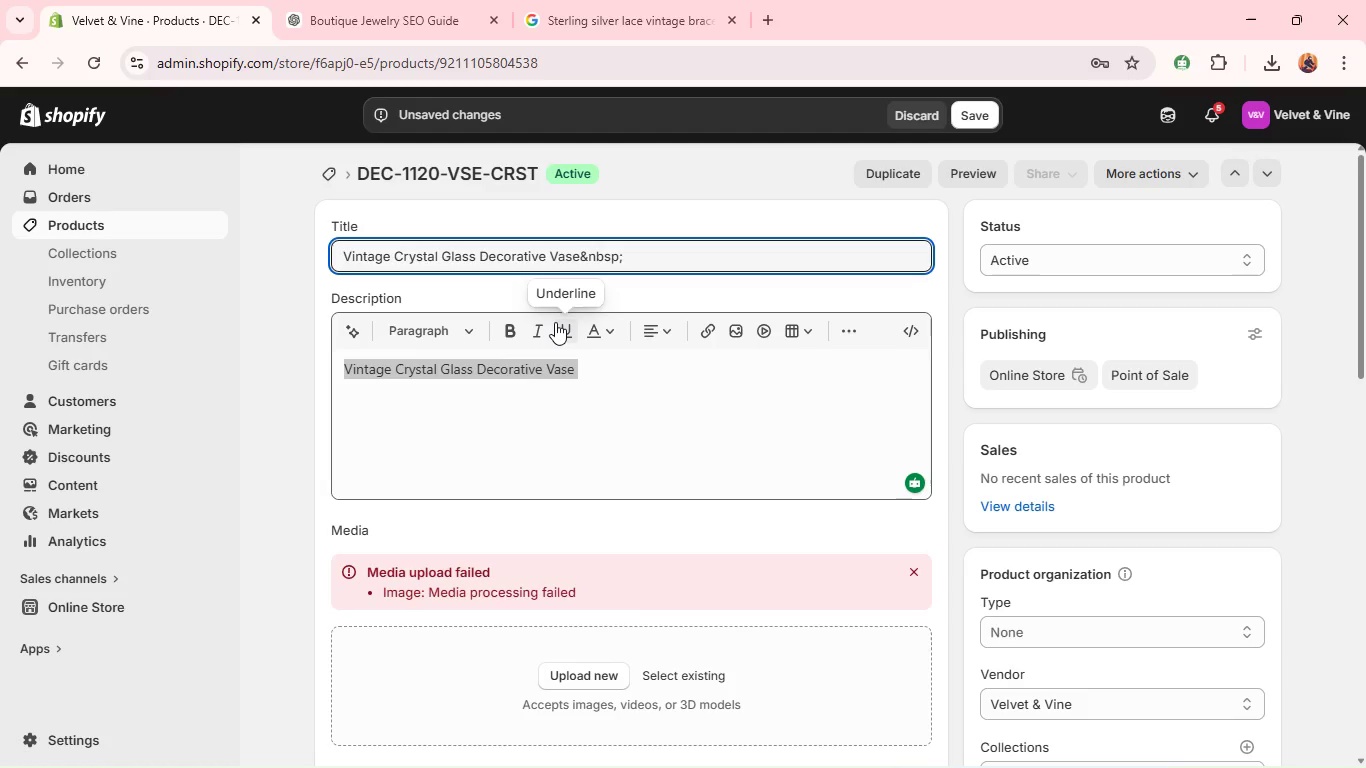 
key(Backspace)
 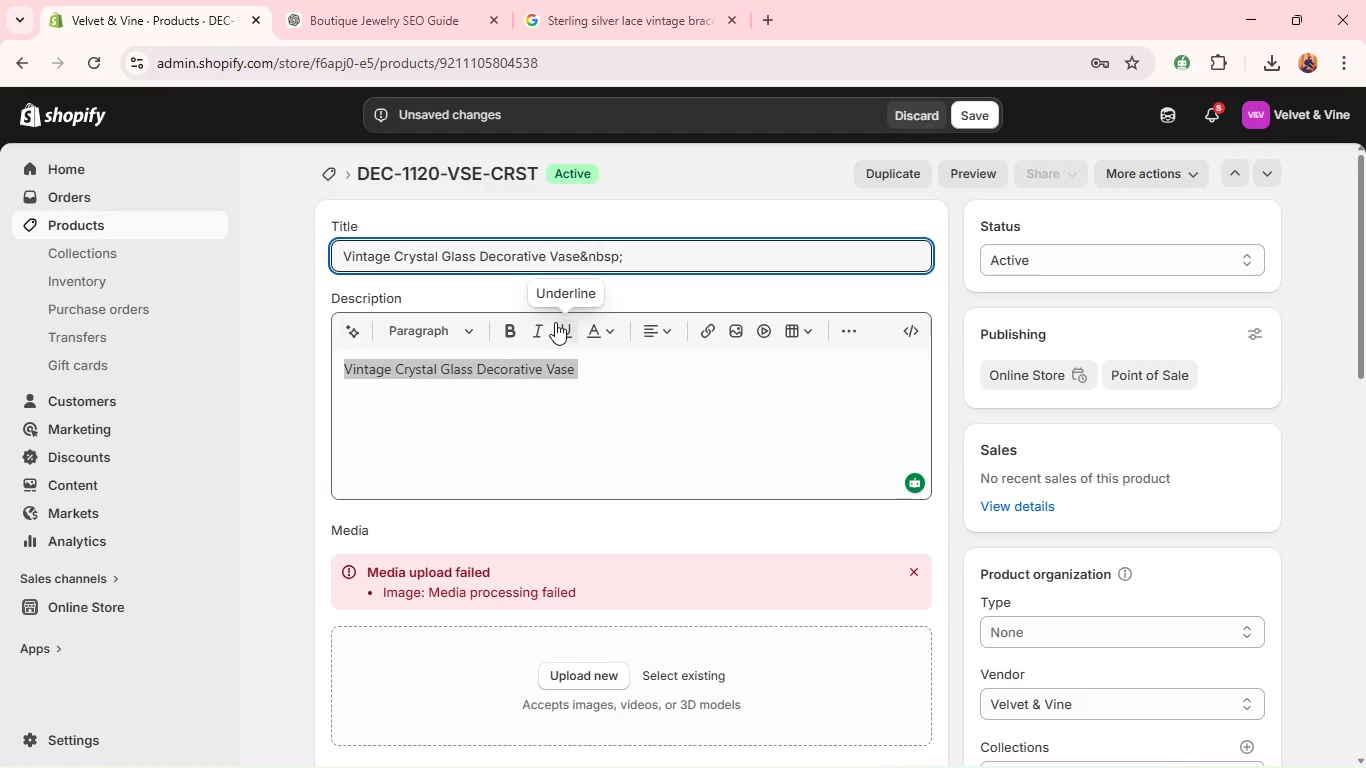 
key(Backspace)
 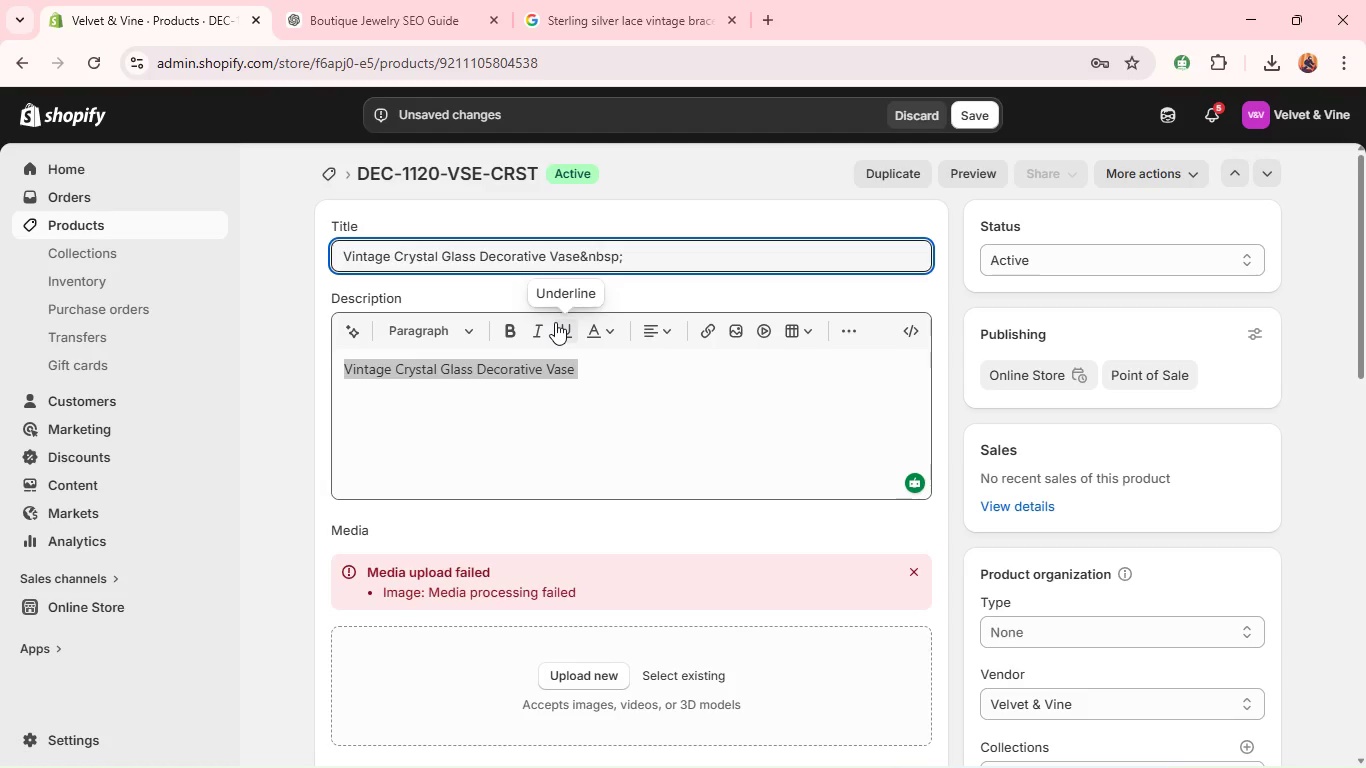 
key(Backspace)
 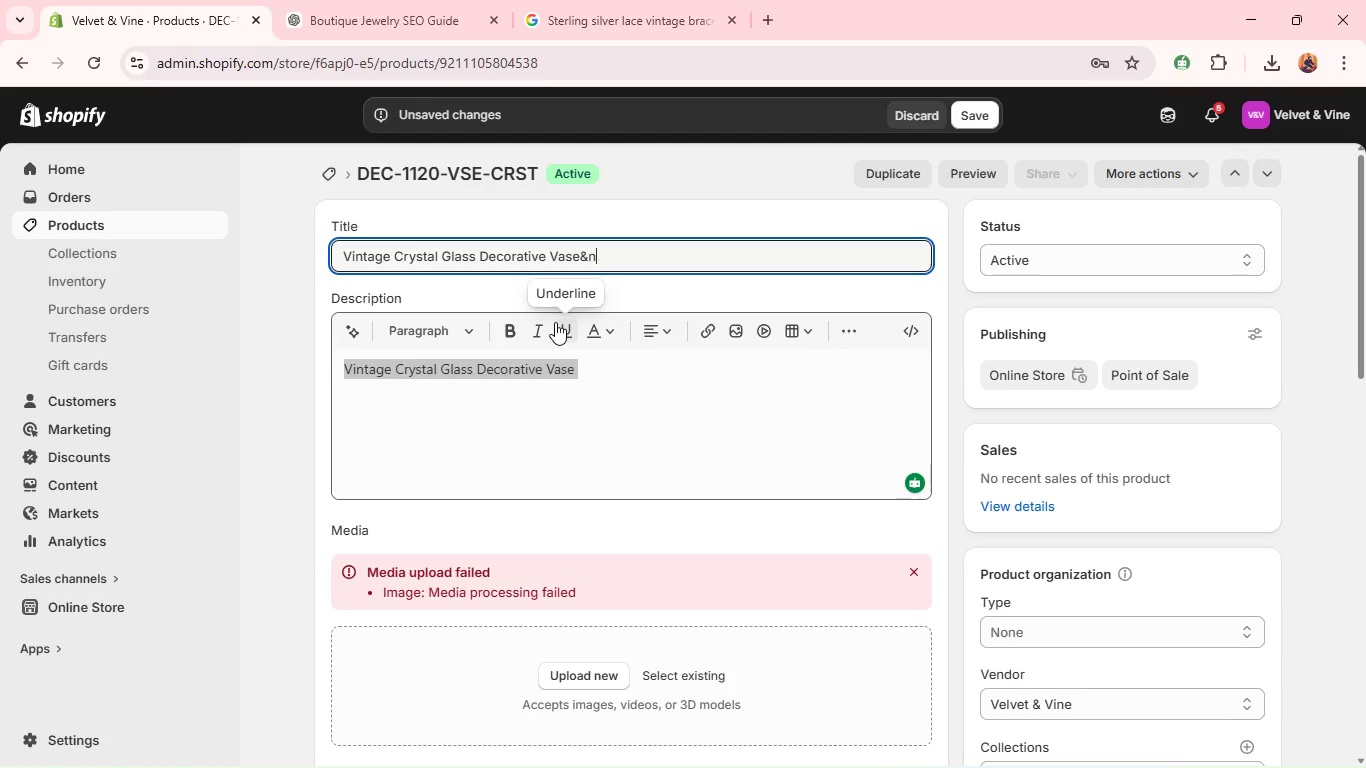 
key(Backspace)
 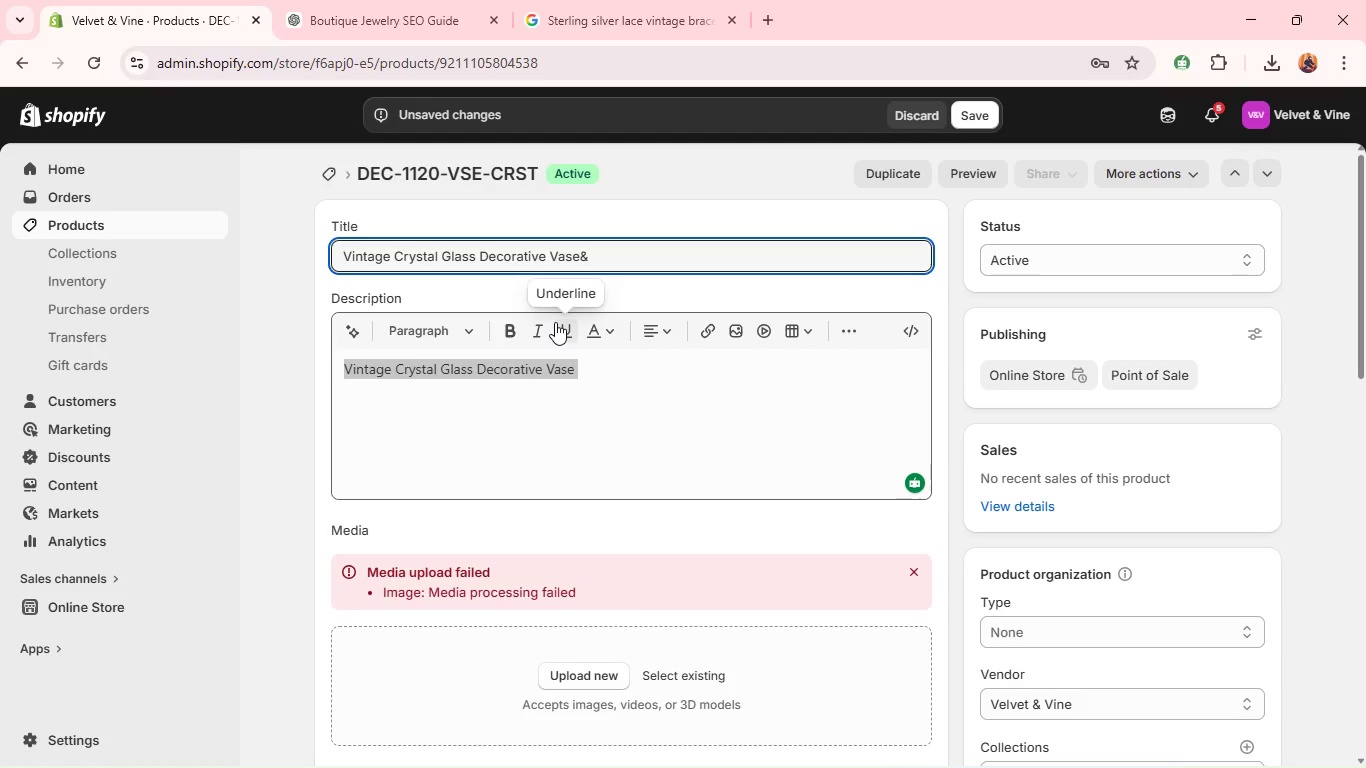 
key(Backspace)
 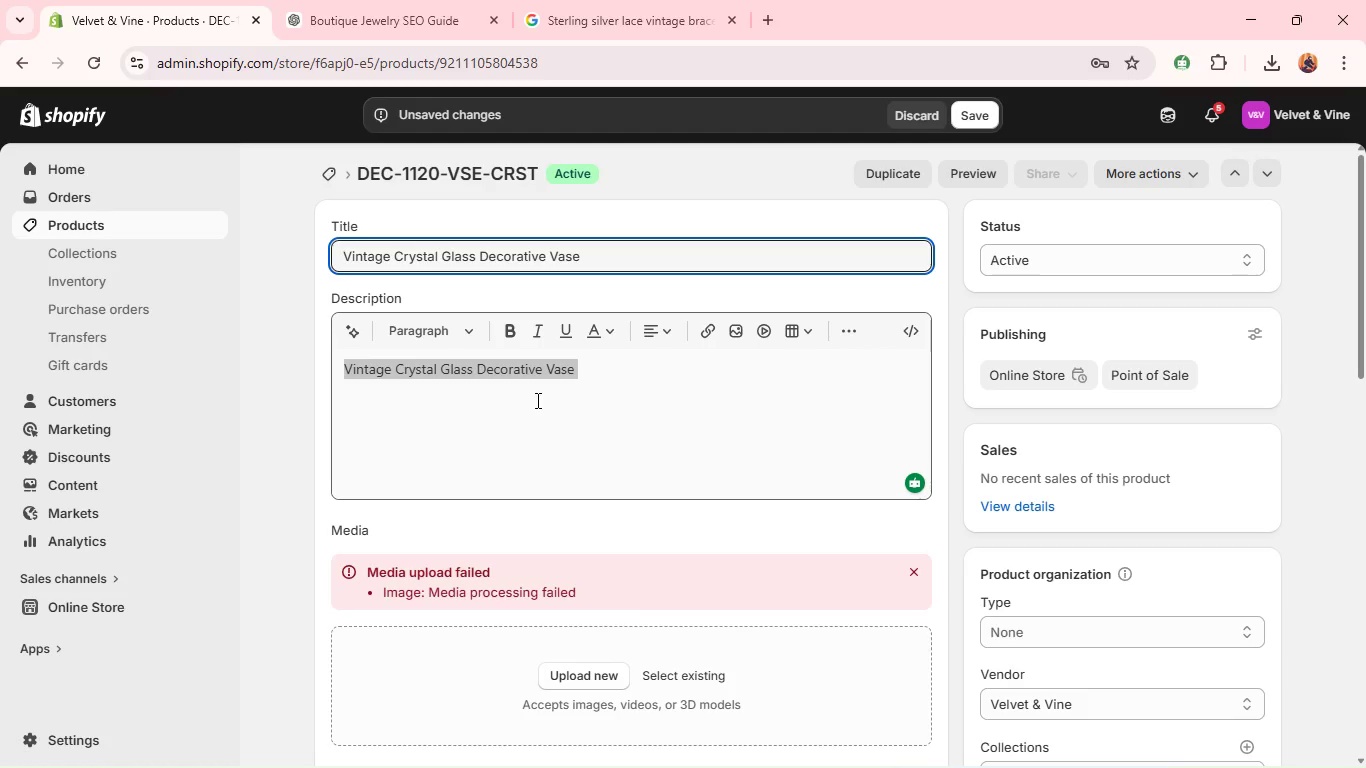 
double_click([518, 374])
 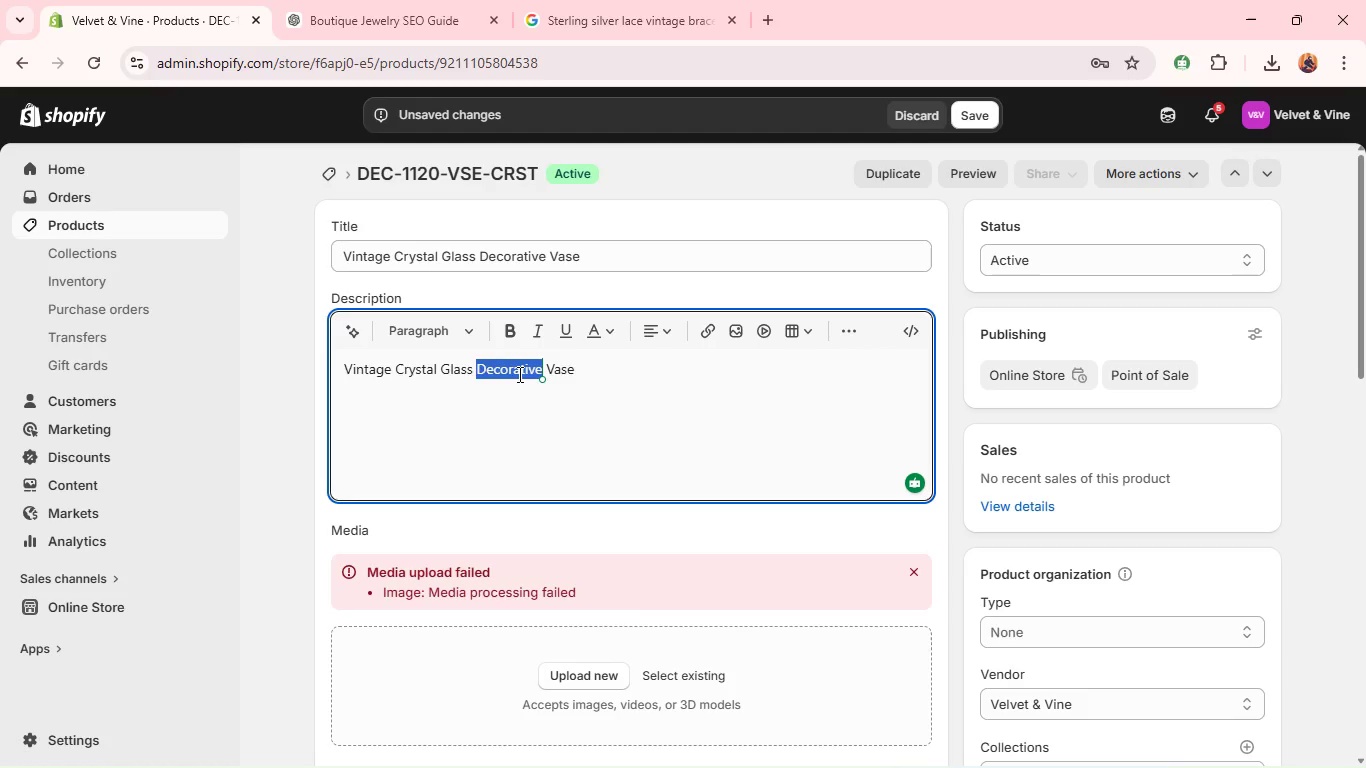 
triple_click([518, 374])
 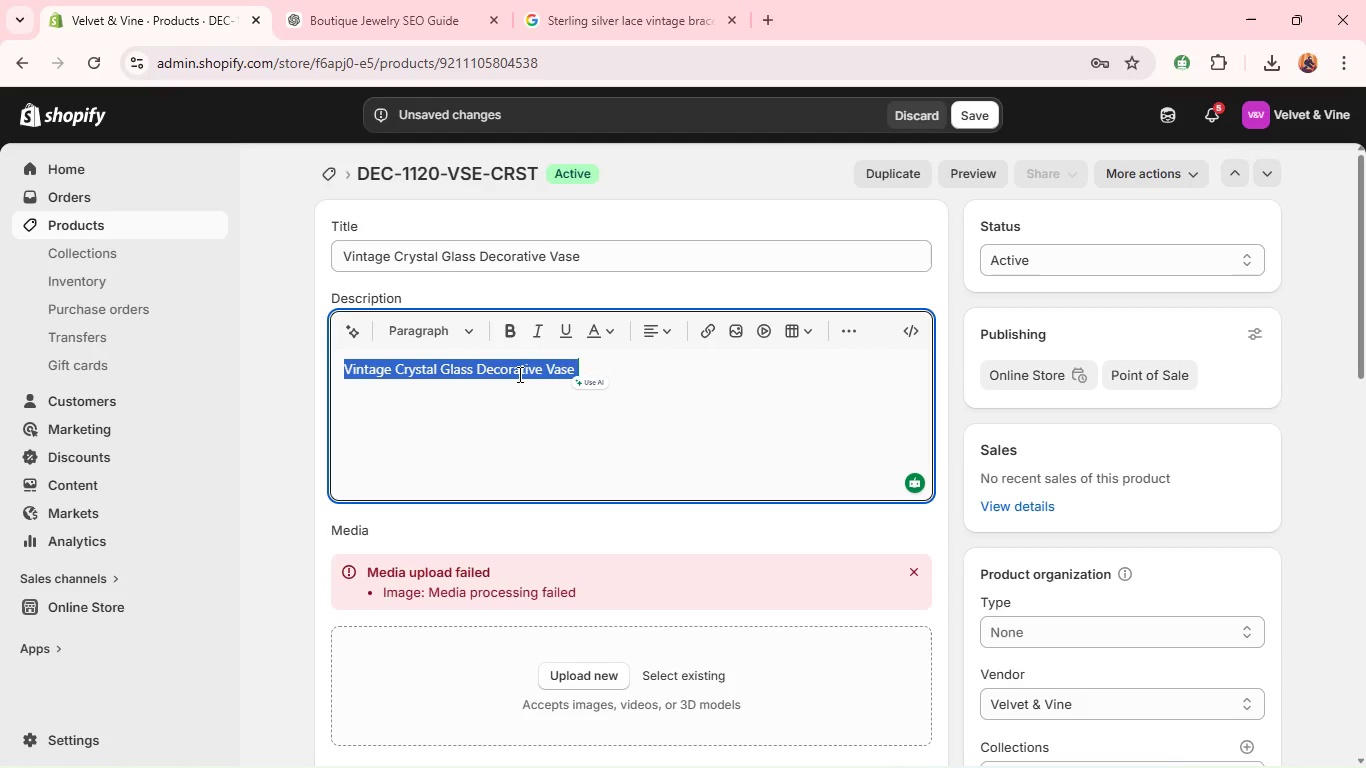 
triple_click([518, 374])
 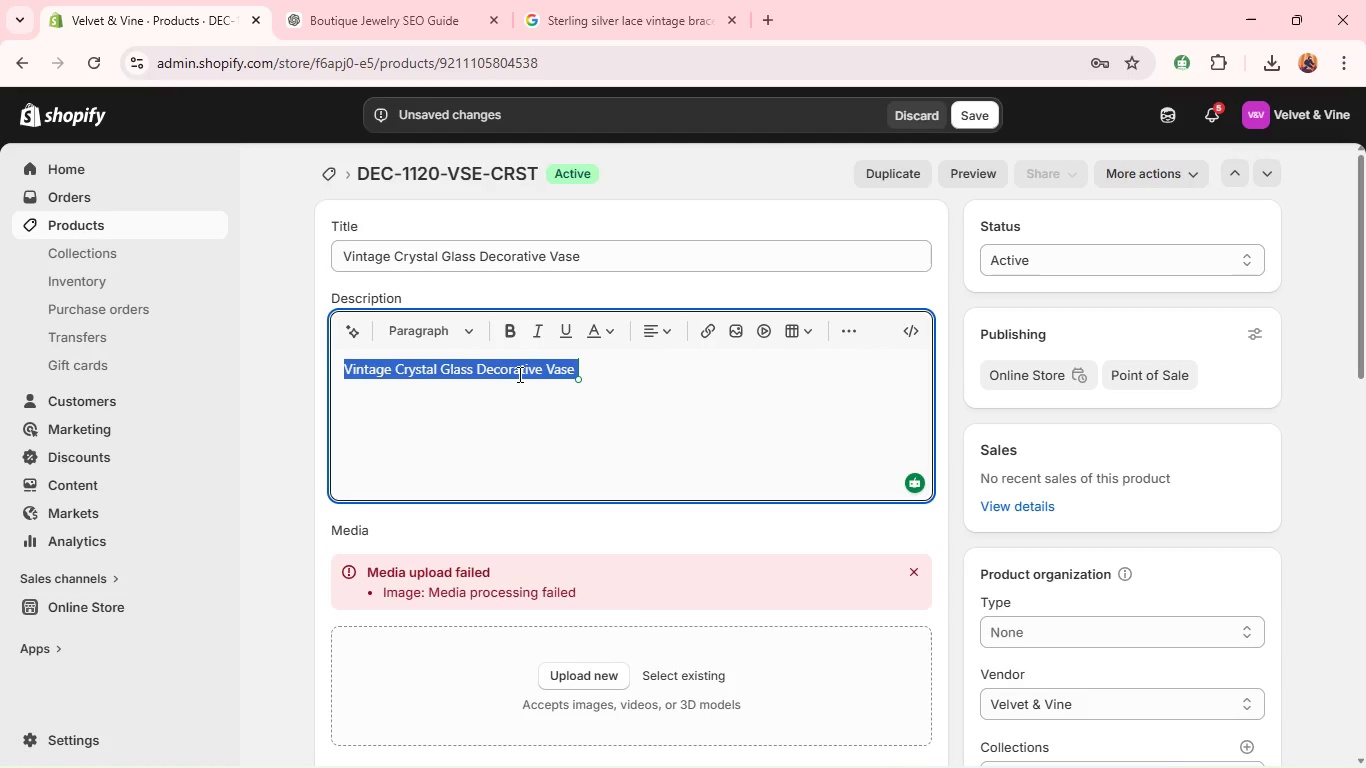 
triple_click([518, 374])
 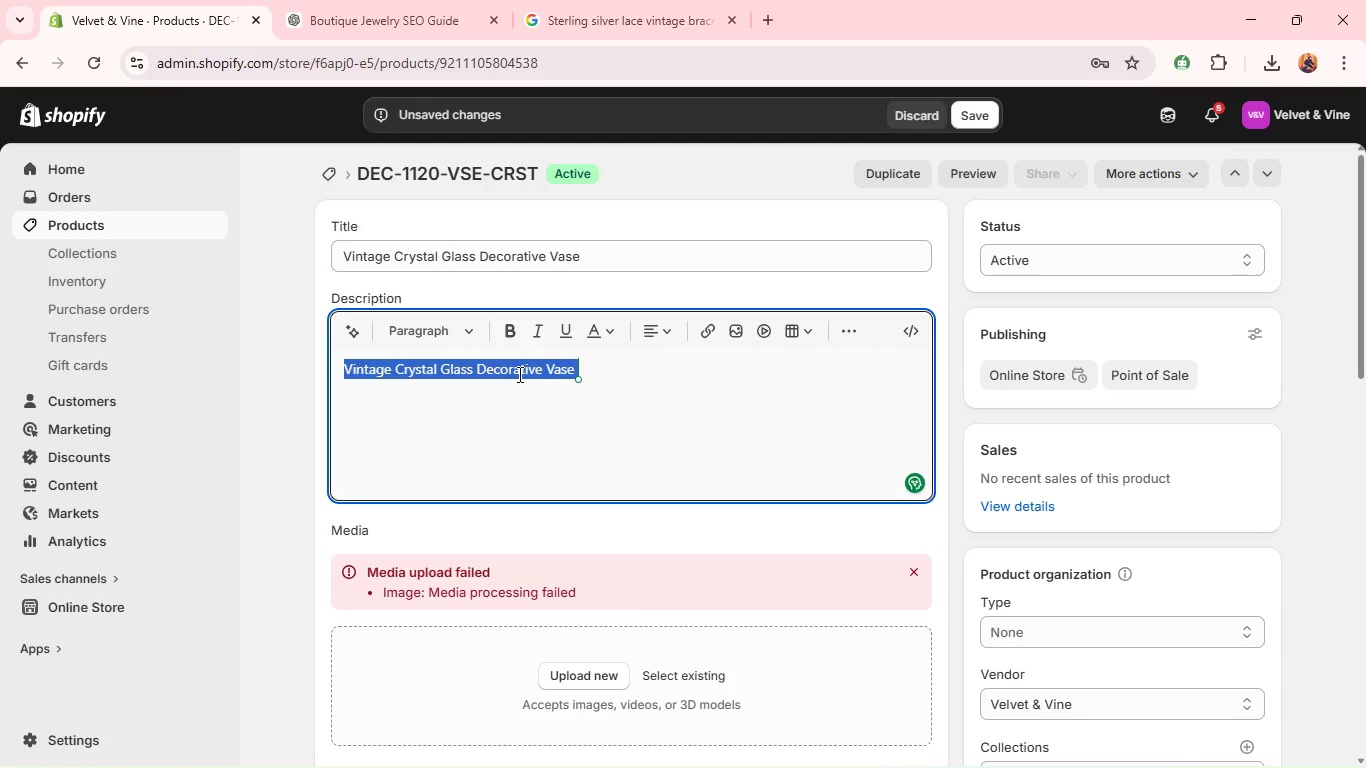 
type(Alead glass crystal decorative piece with vintage charm, designed to elv)
key(Backspace)
type(evate any )
 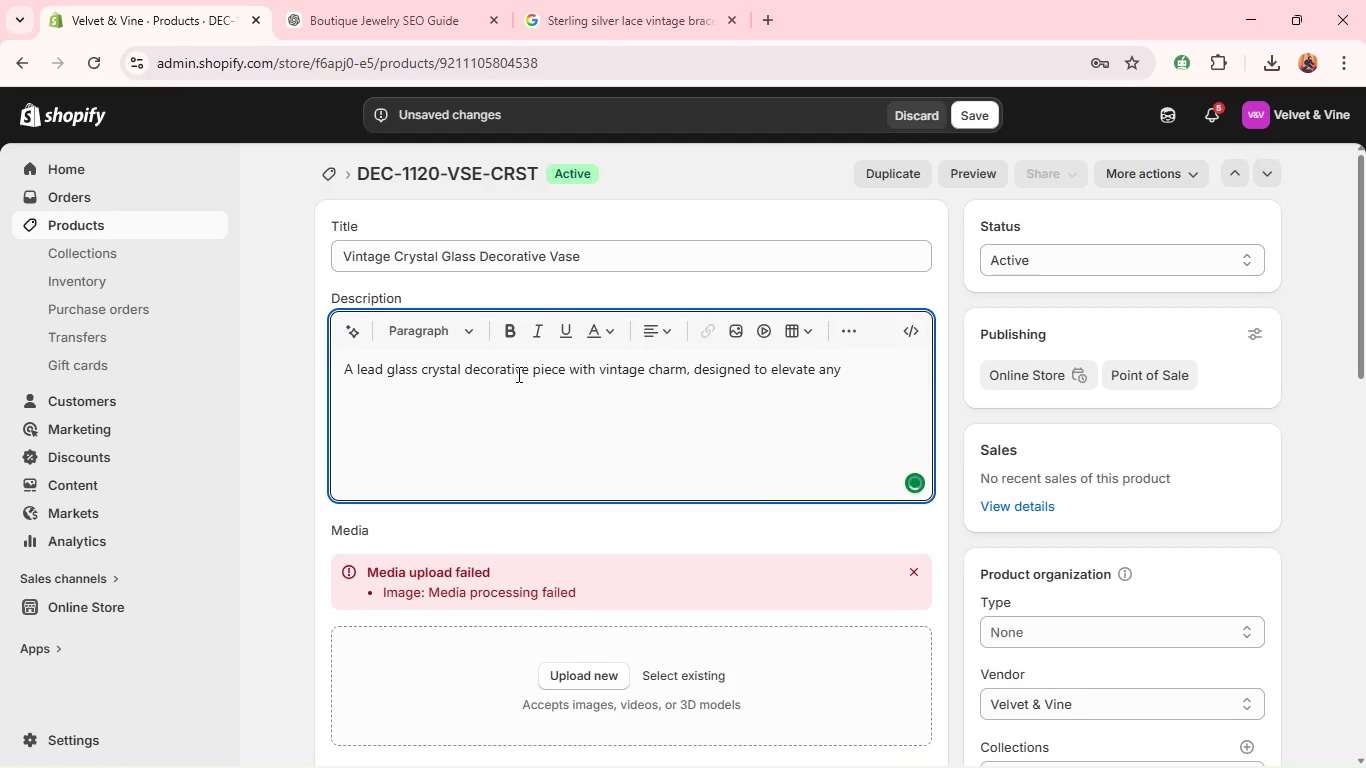 
wait(8.44)
 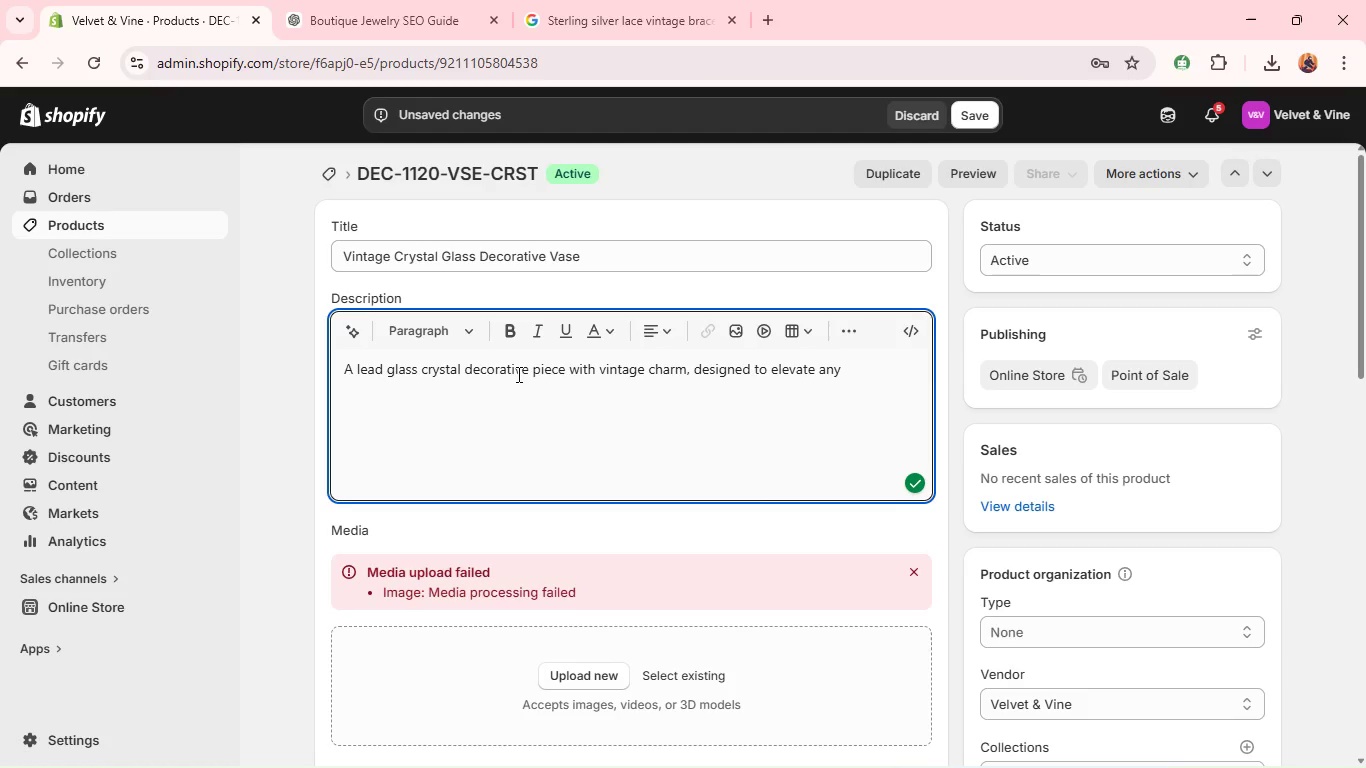 
type(interior with refined elegance. ITS aceted design catches and reflects light beautifully, making it an ideal centerpiece for tables, shelves, or display cabunets. perfect for sophisticated home styling, it adds a timeless )
key(Backspace)
type(, luxurious touch to any space.)
 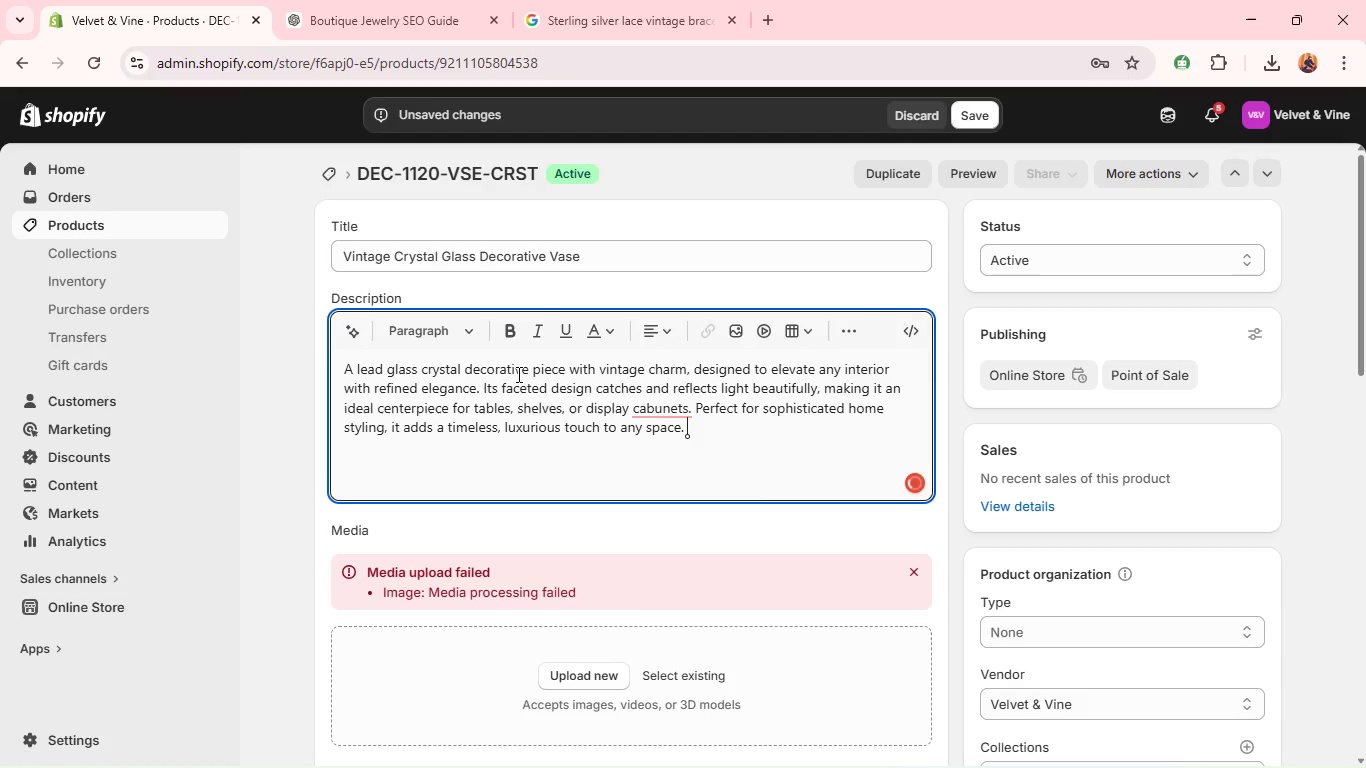 
 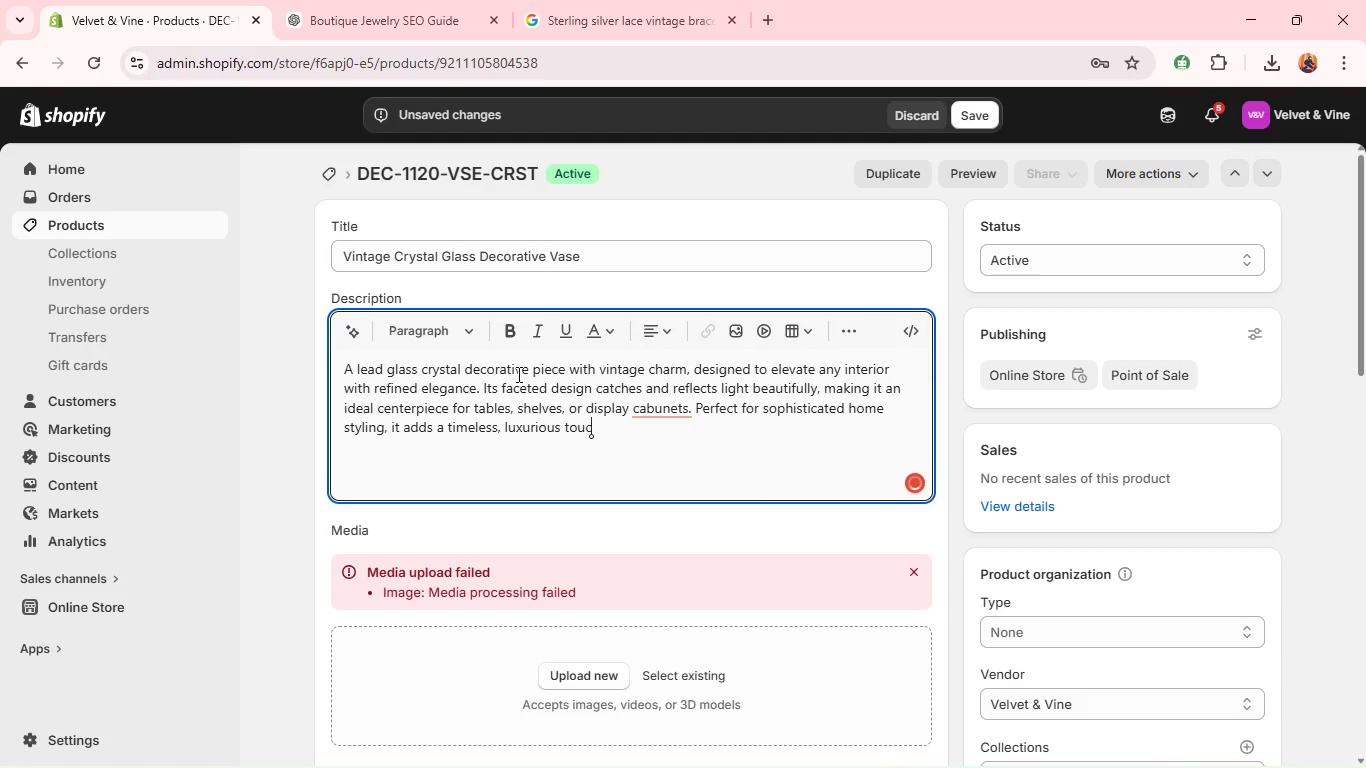 
key(Space)
 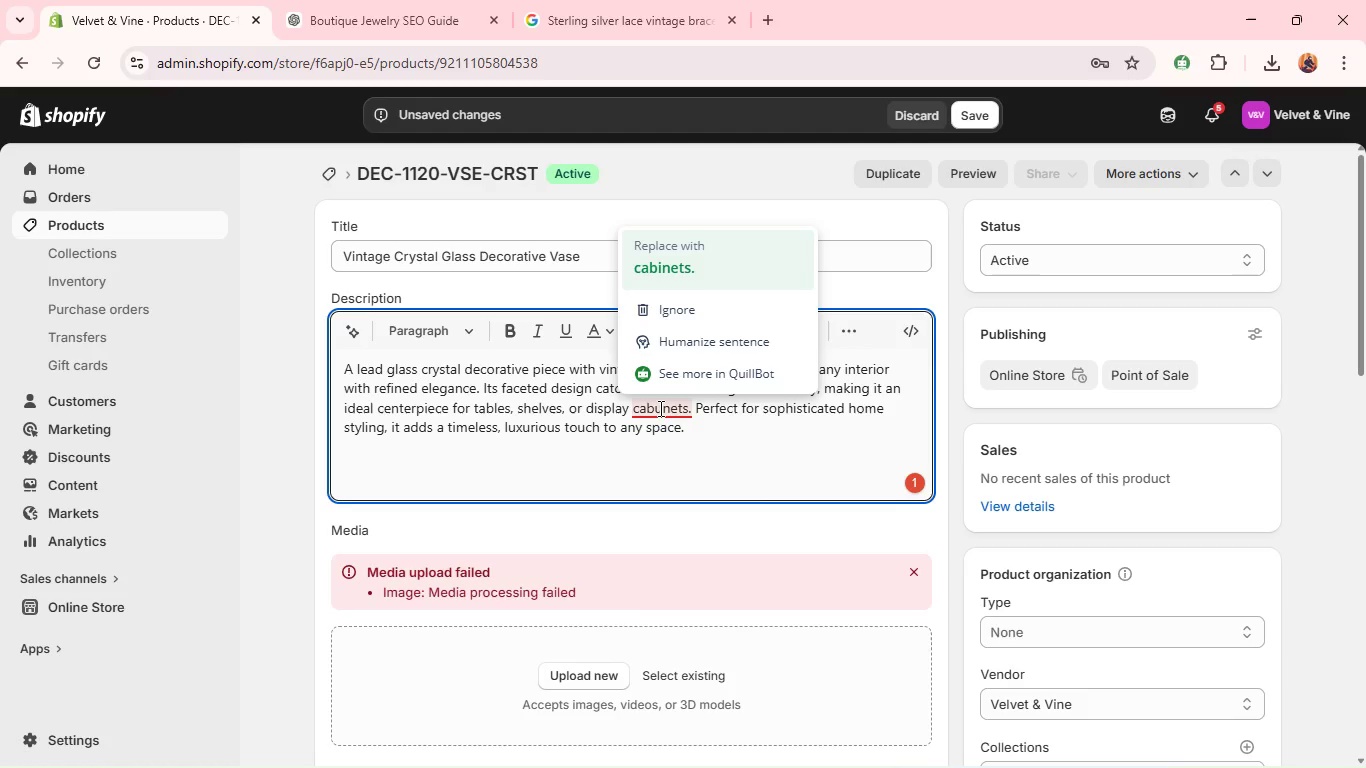 
left_click([687, 264])
 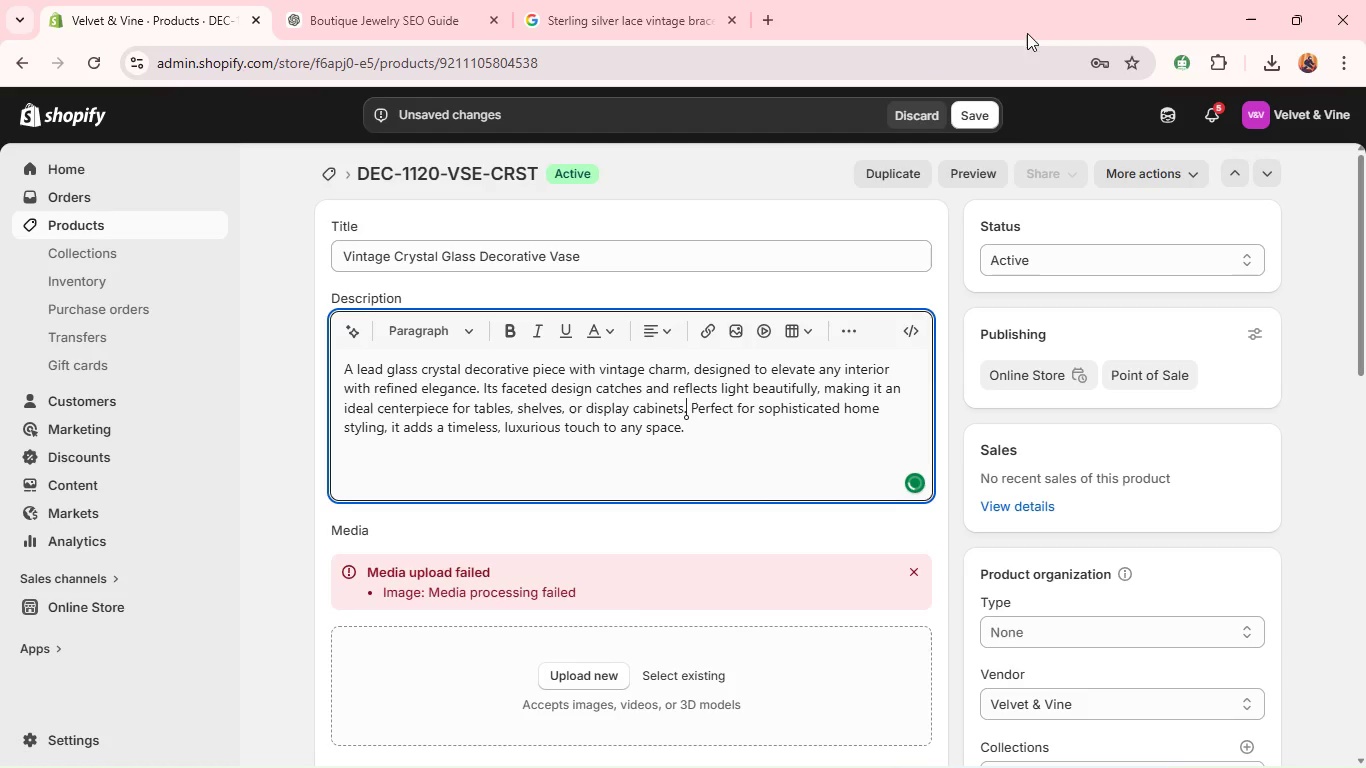 
left_click([974, 111])
 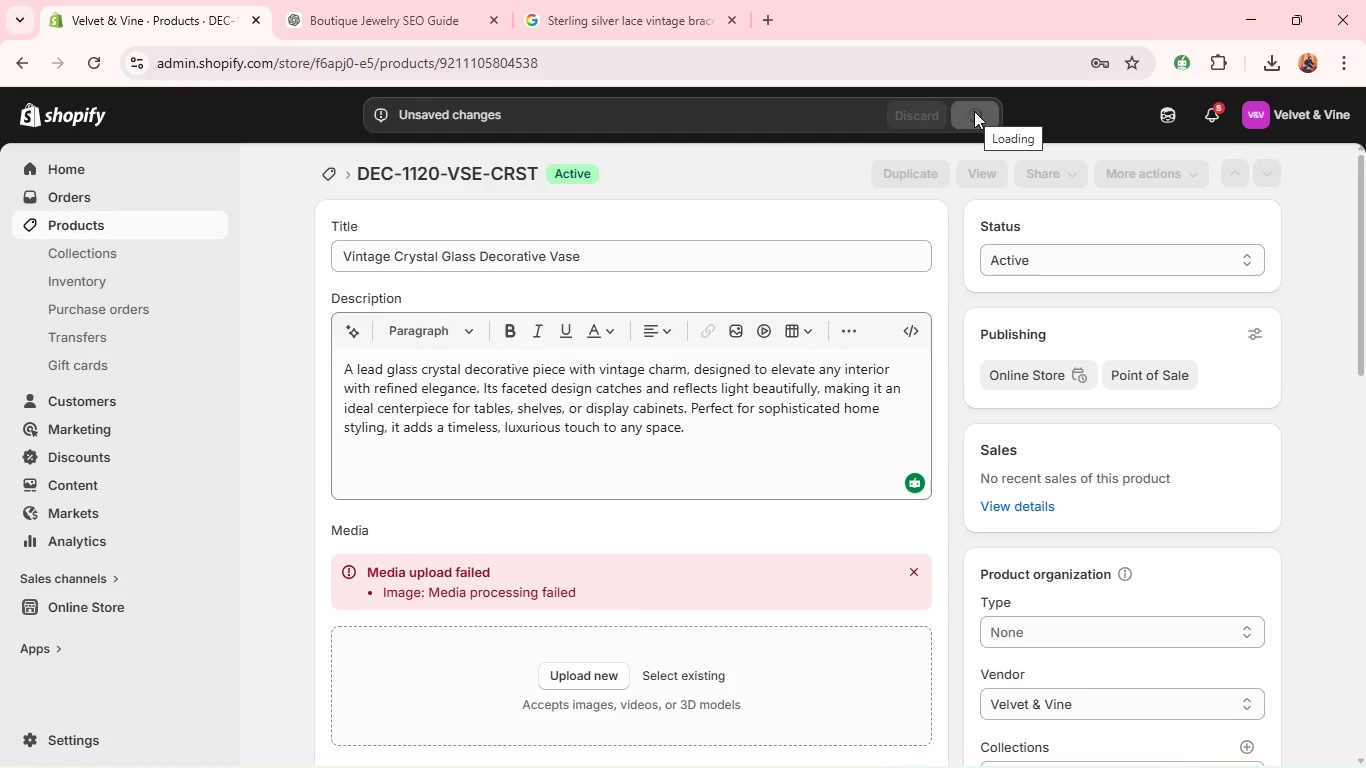 
wait(7.14)
 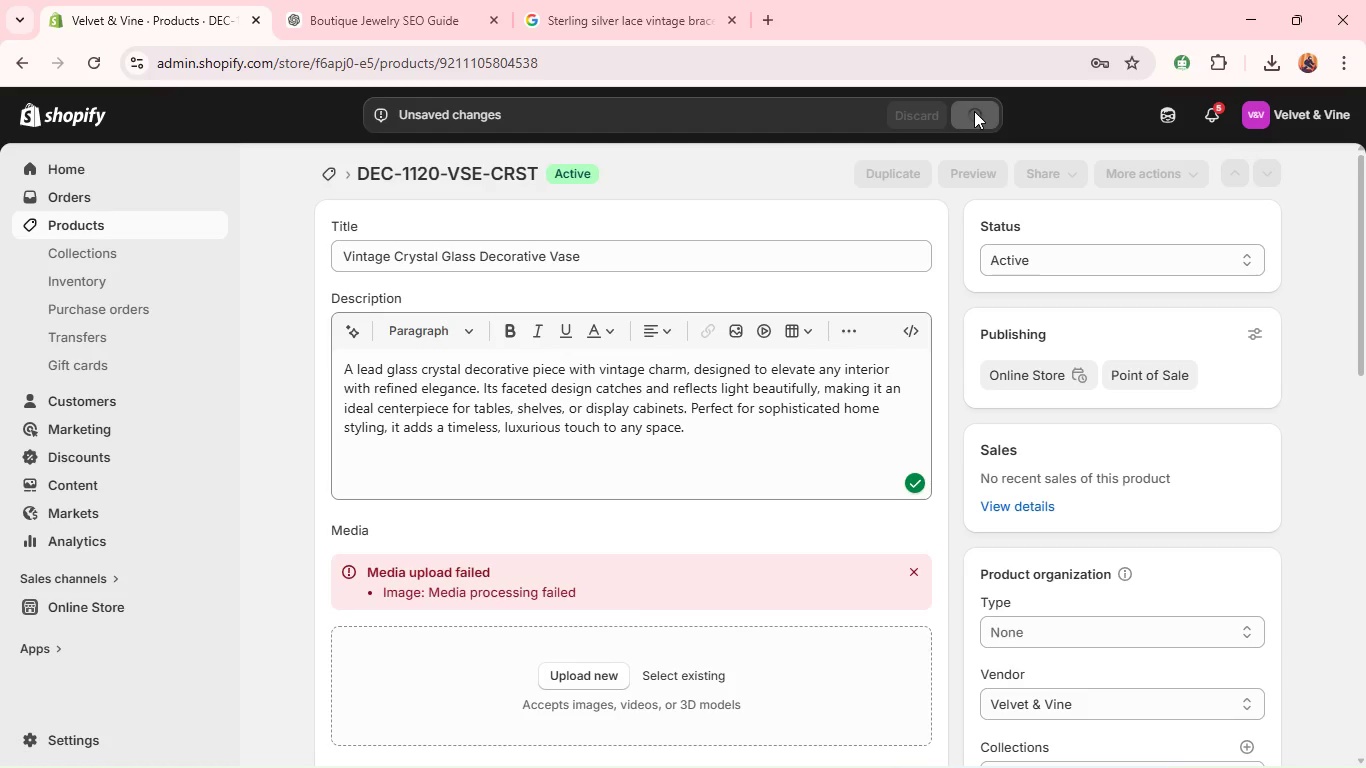 
left_click([390, 19])
 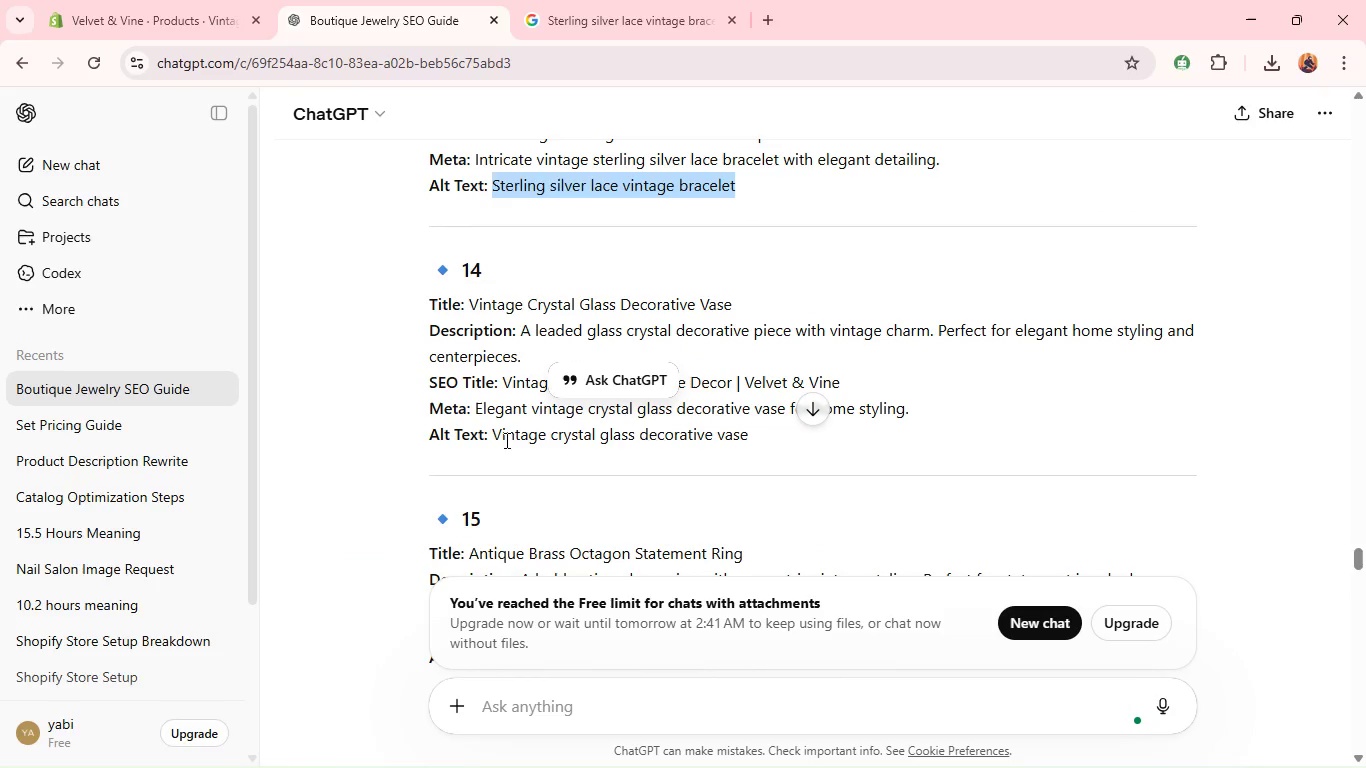 
left_click_drag(start_coordinate=[493, 431], to_coordinate=[760, 446])
 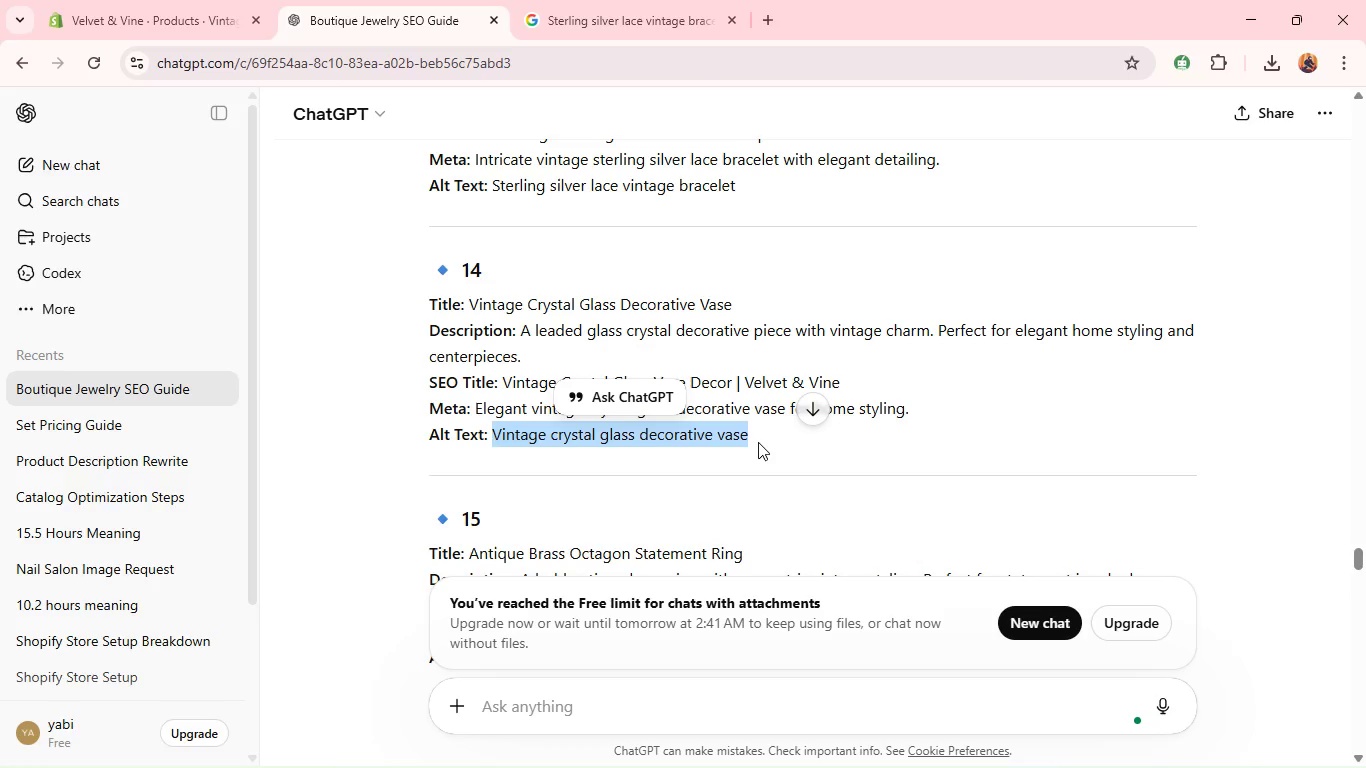 
key(Control+C)
 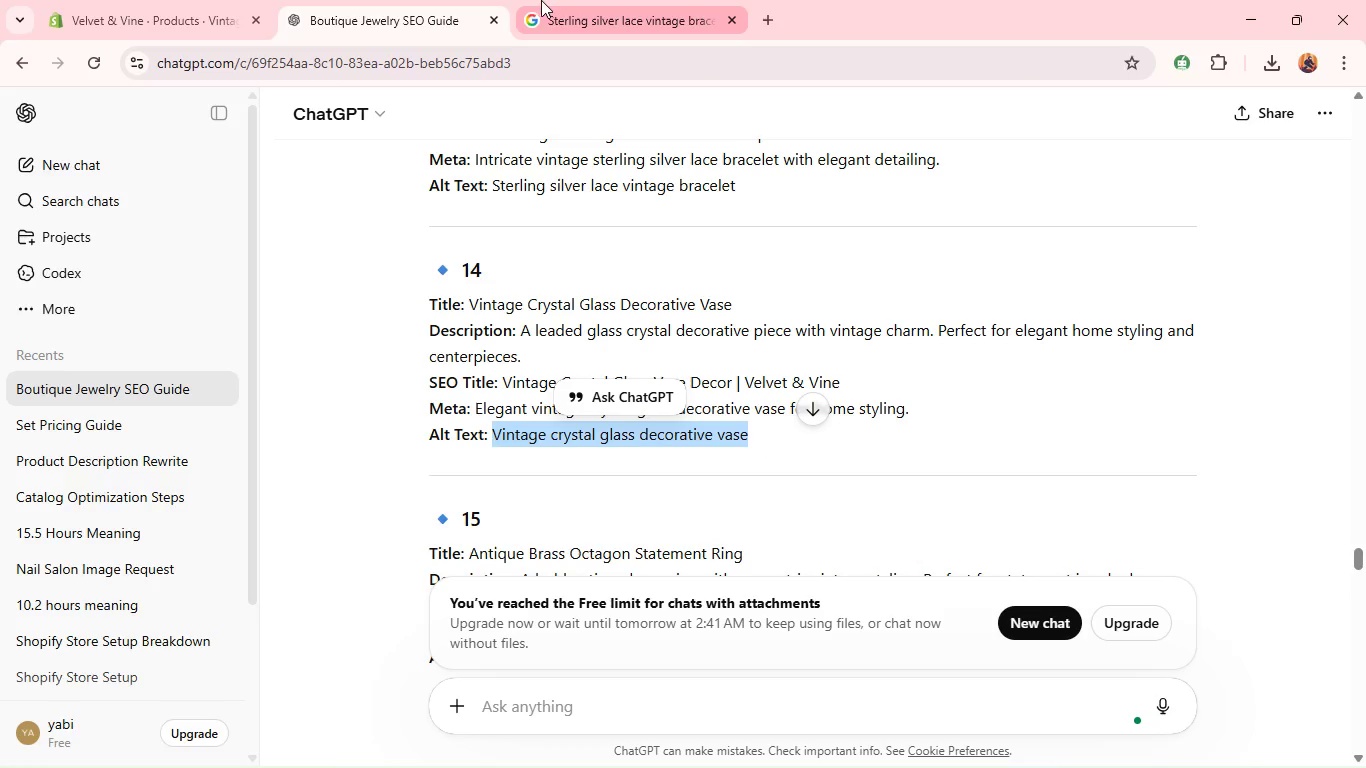 
left_click([548, 2])
 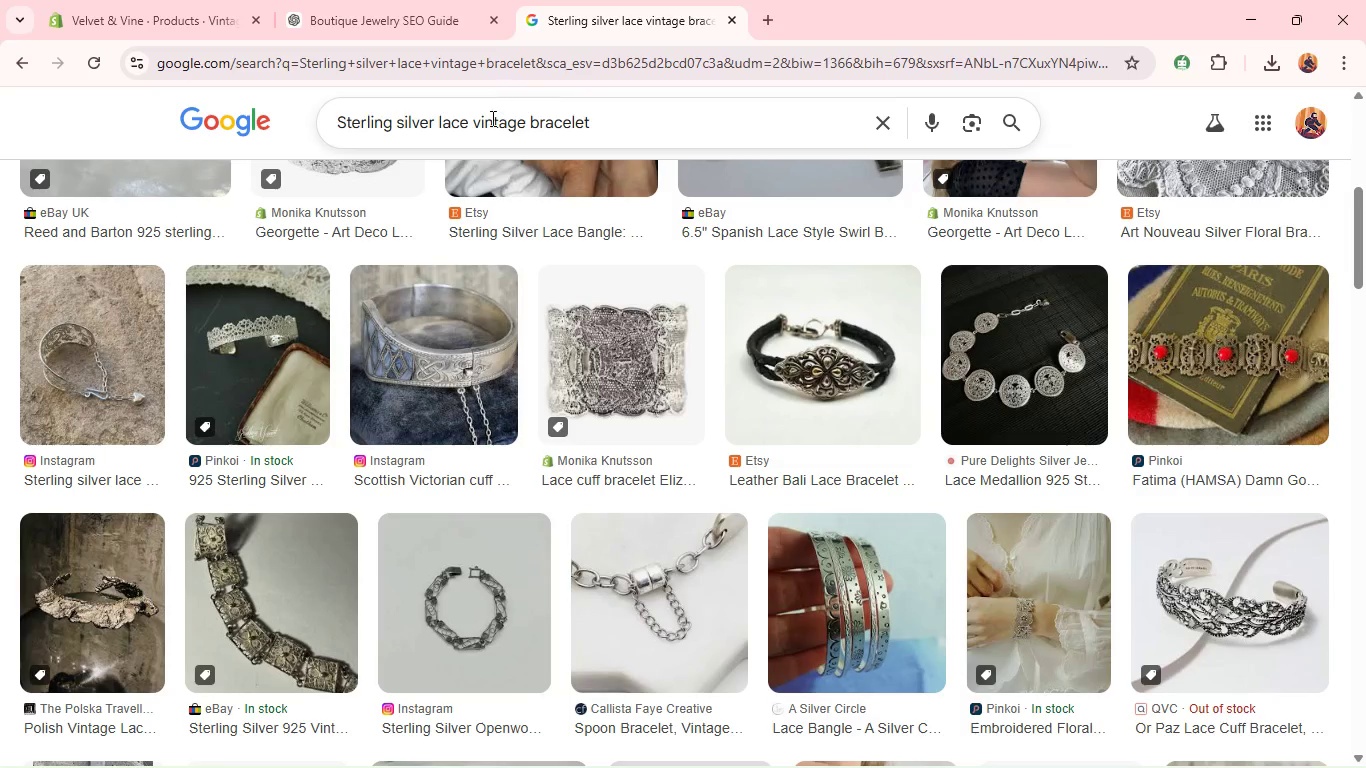 
hold_key(key=ControlLeft, duration=1.02)
left_click([486, 124])
 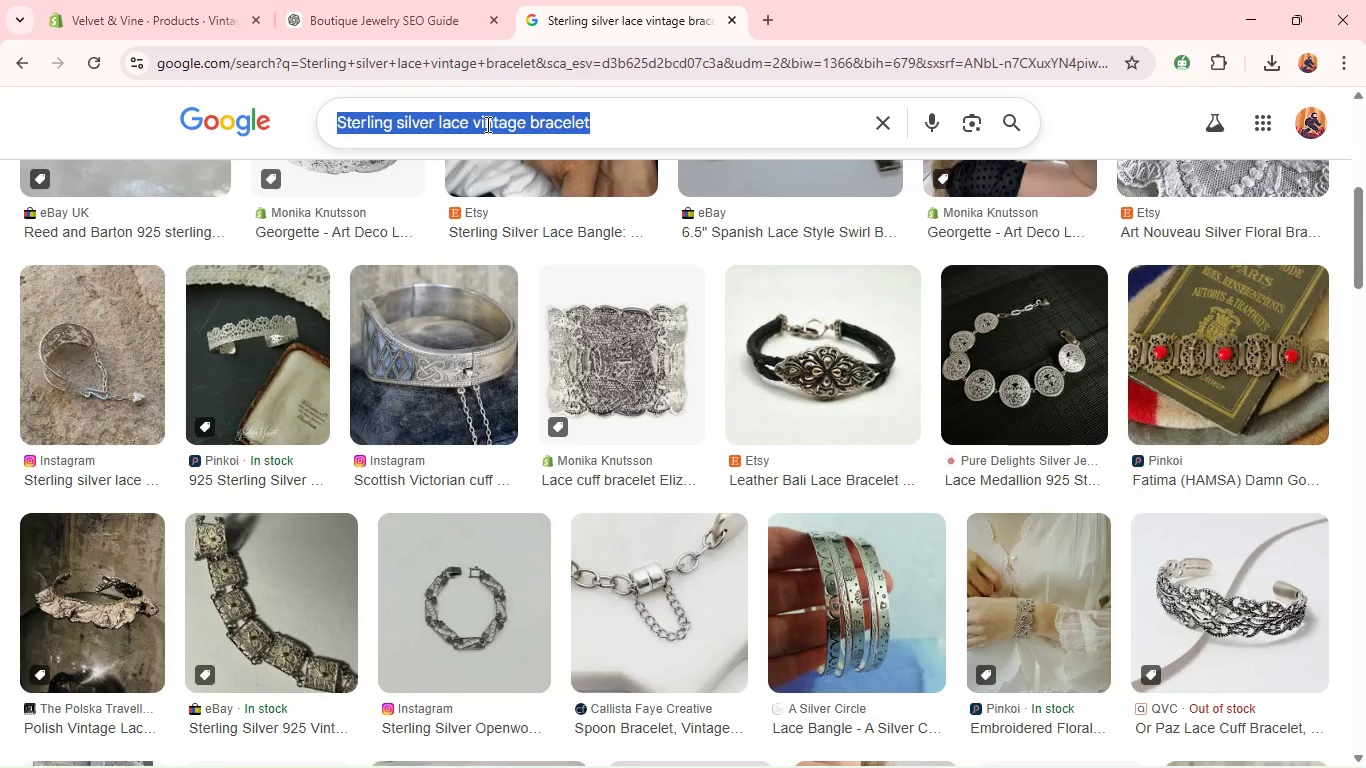 
type(av)
 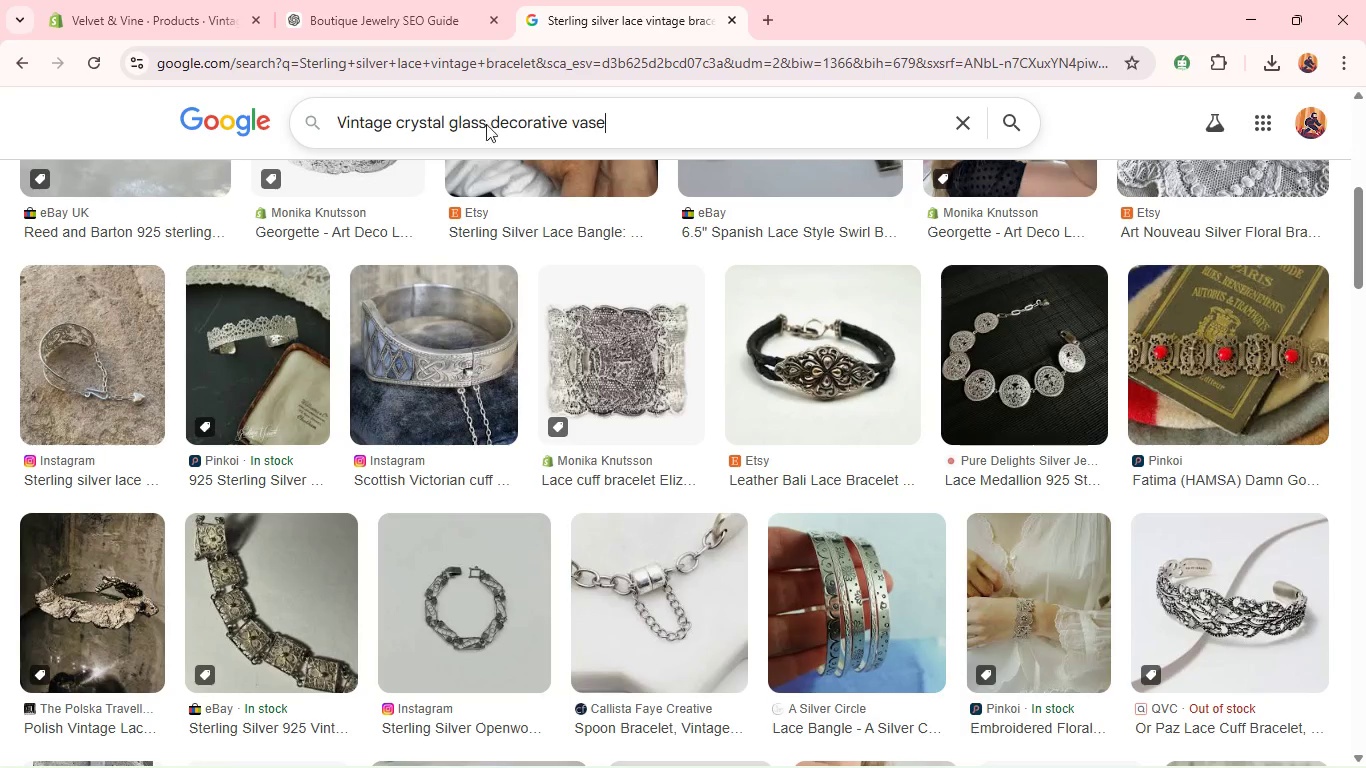 
key(Enter)
 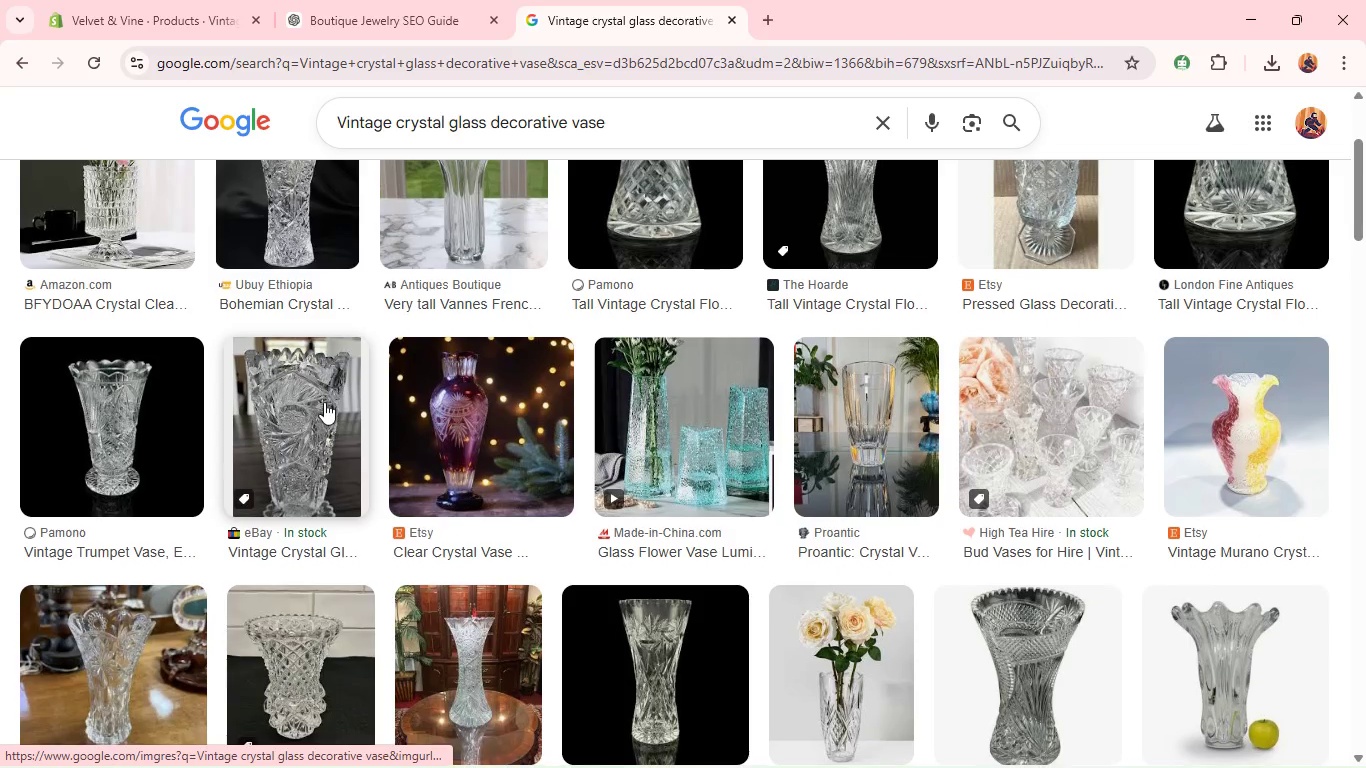 
wait(33.67)
 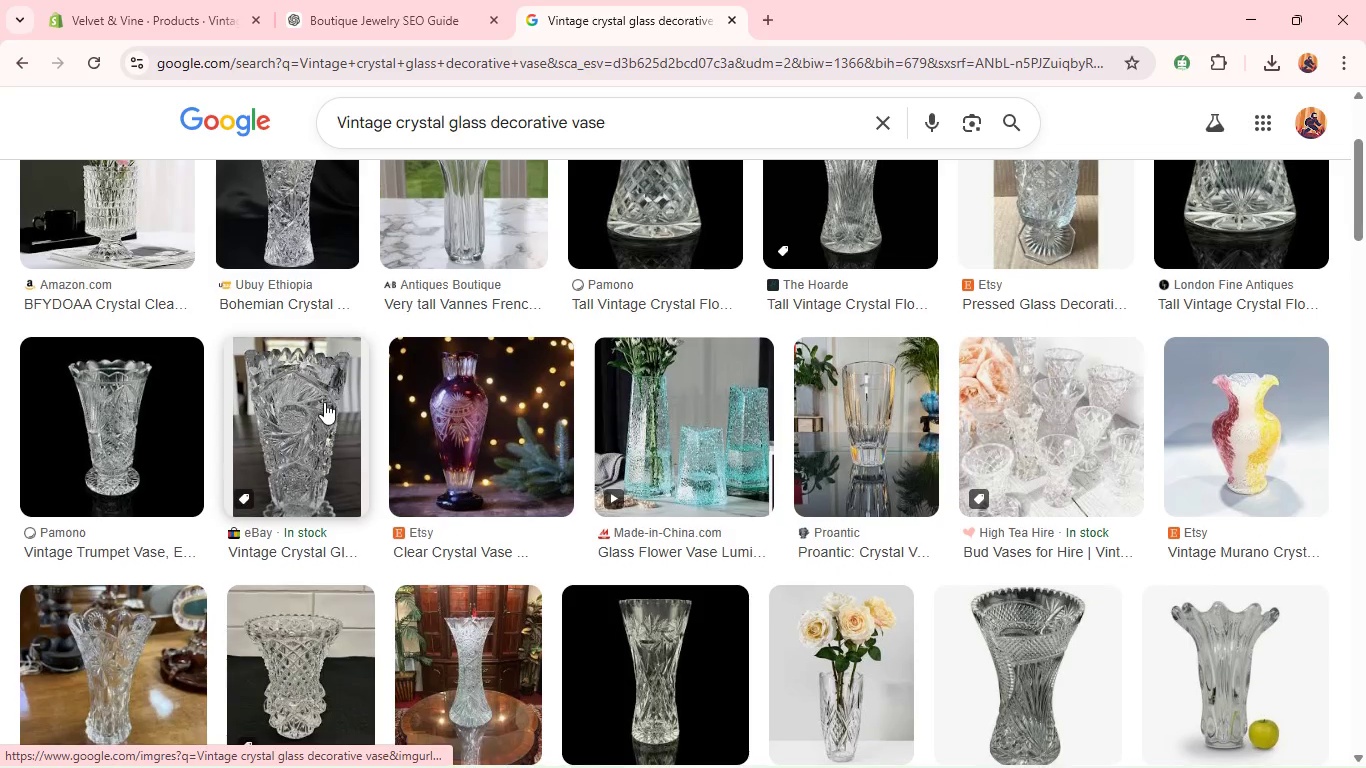 
right_click([82, 478])
 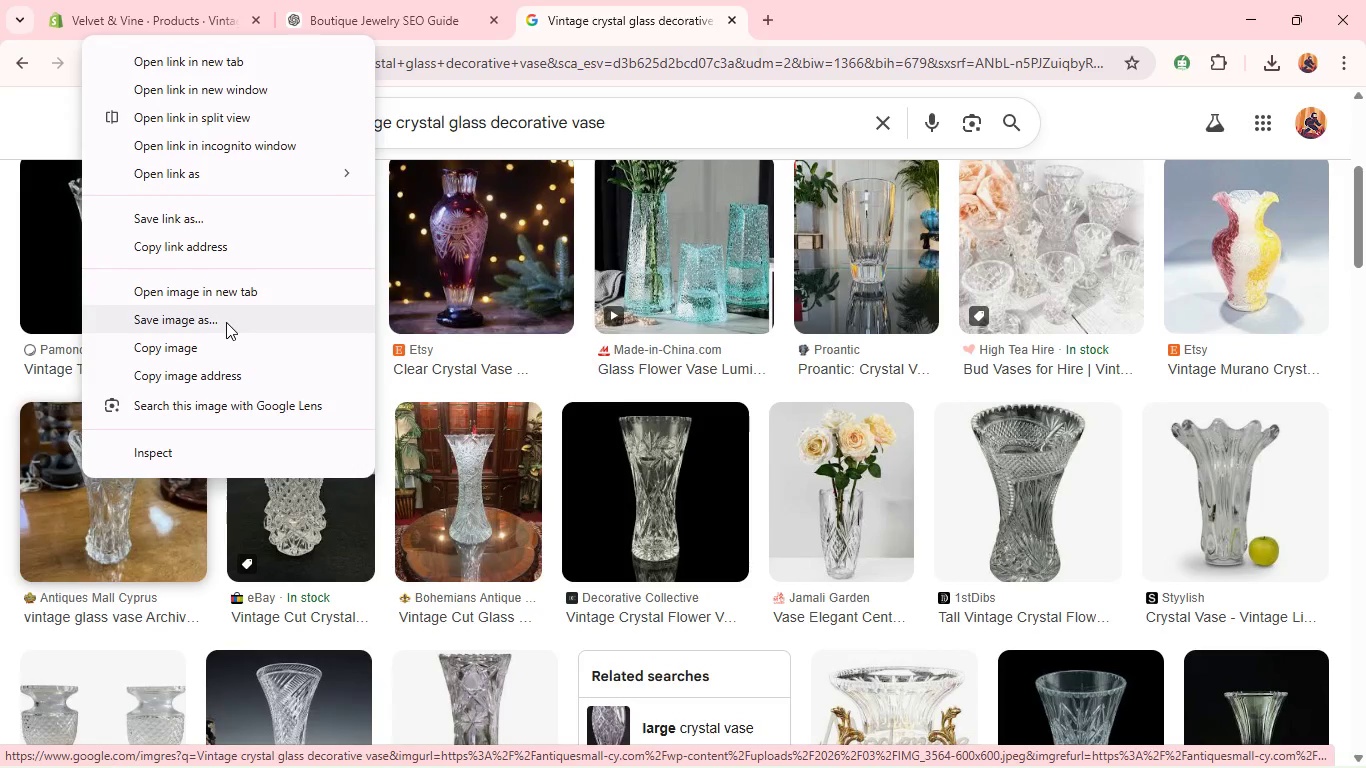 
left_click([226, 322])
 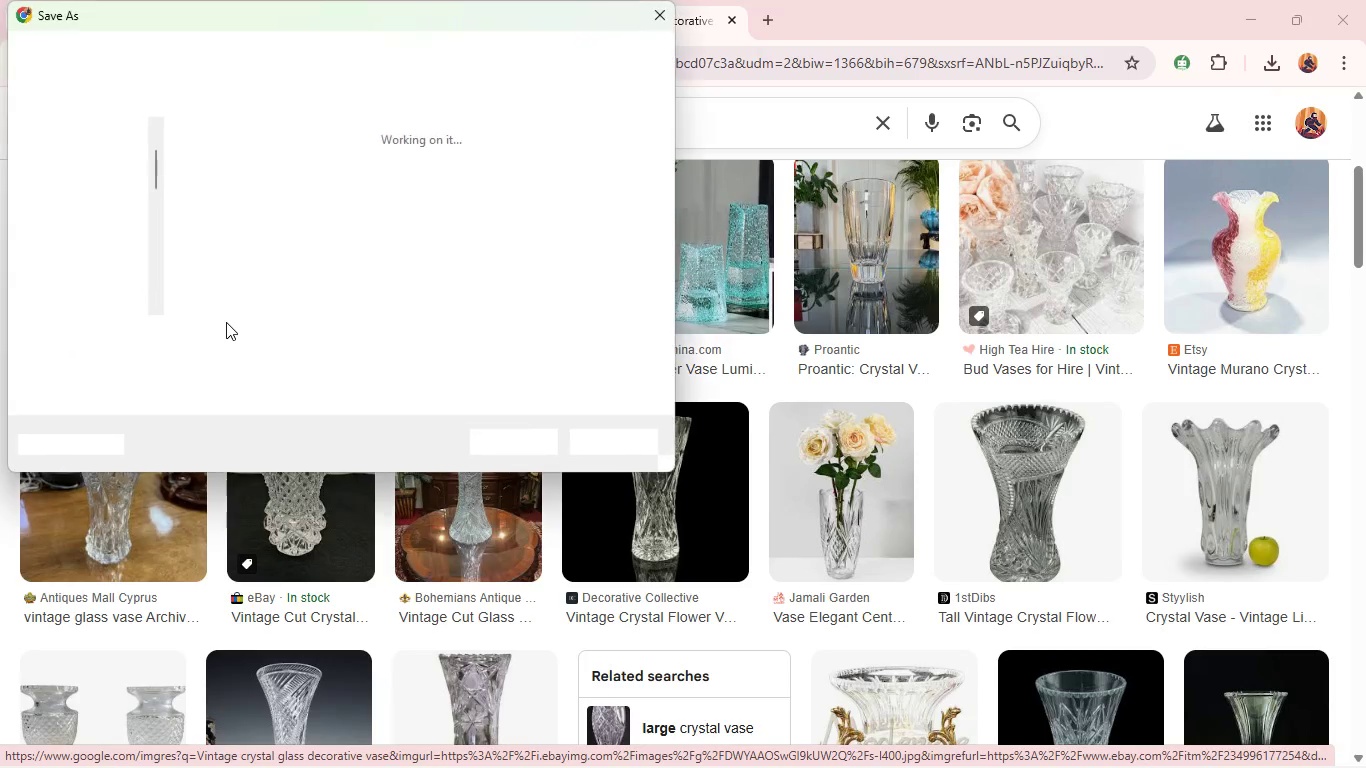 
key(Enter)
 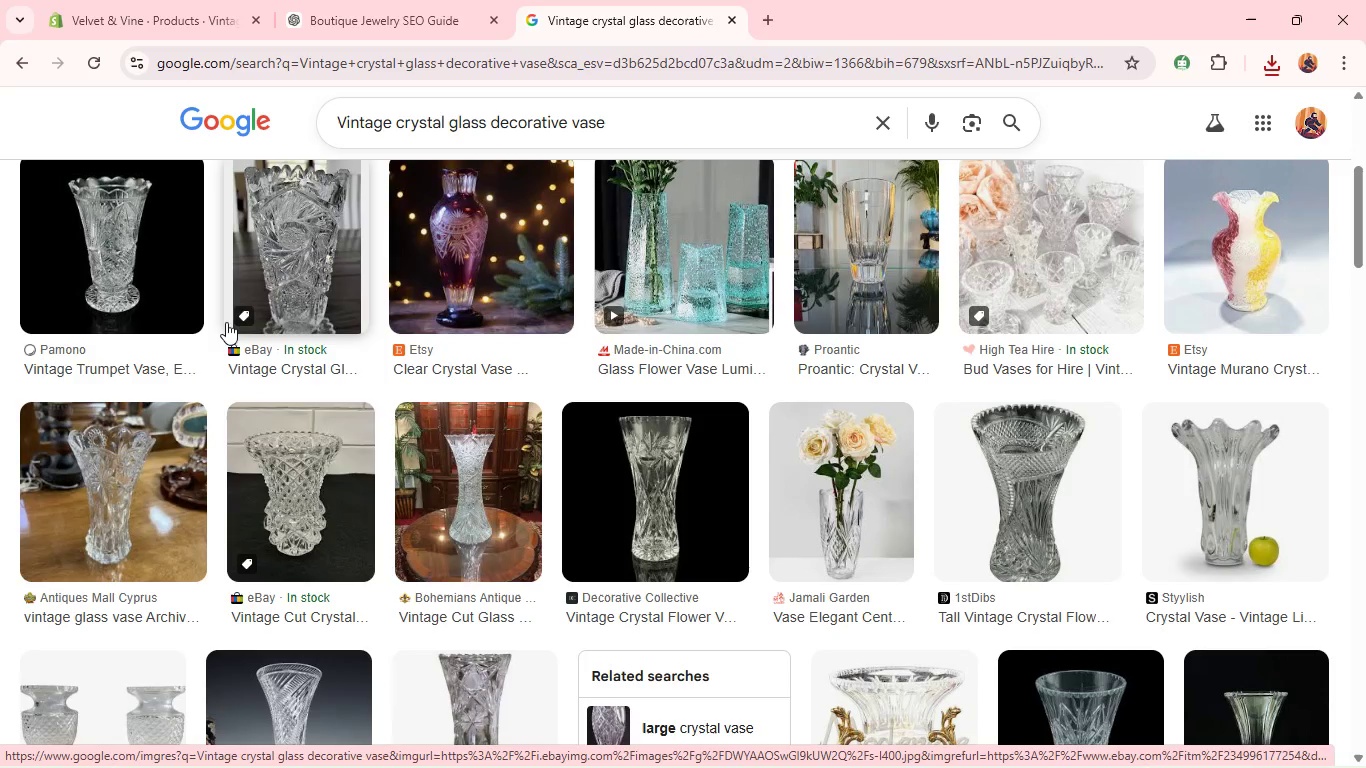 
wait(24.14)
 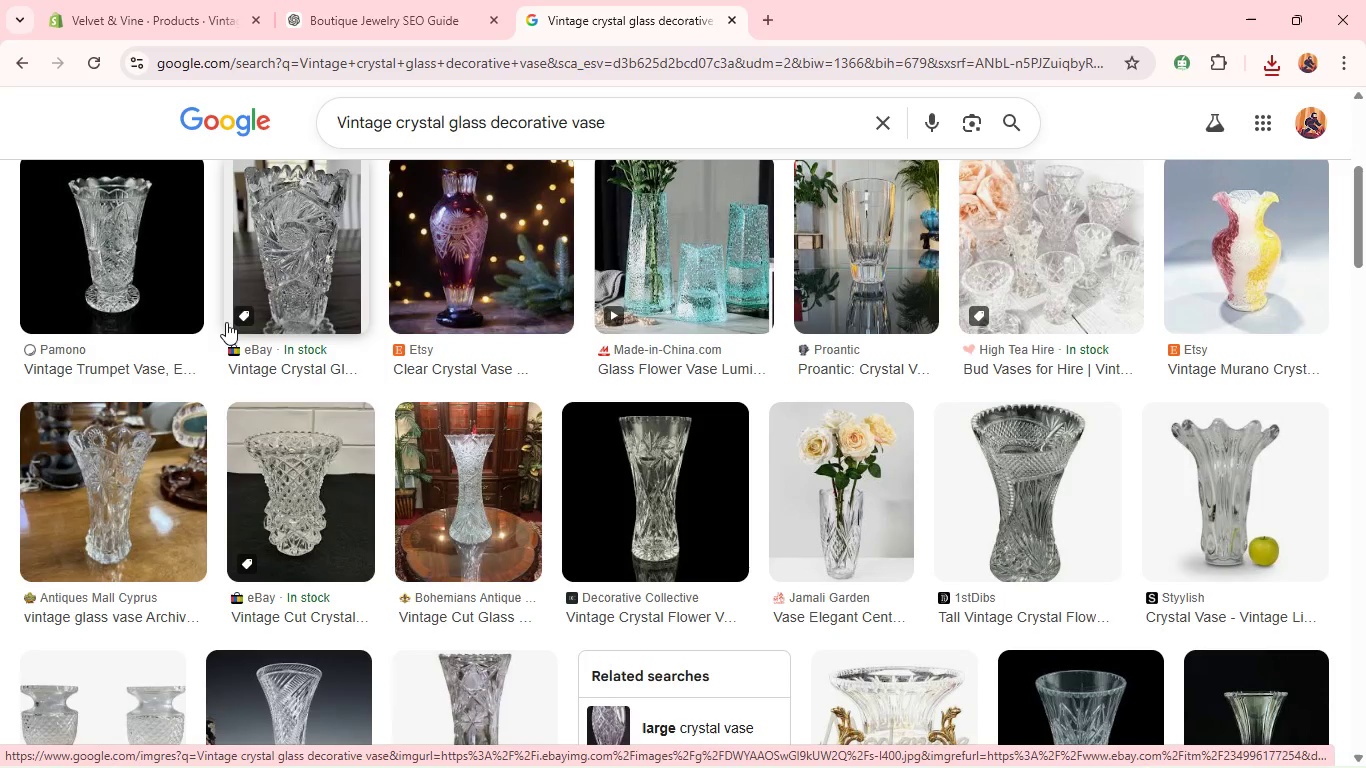 
left_click([175, 15])
 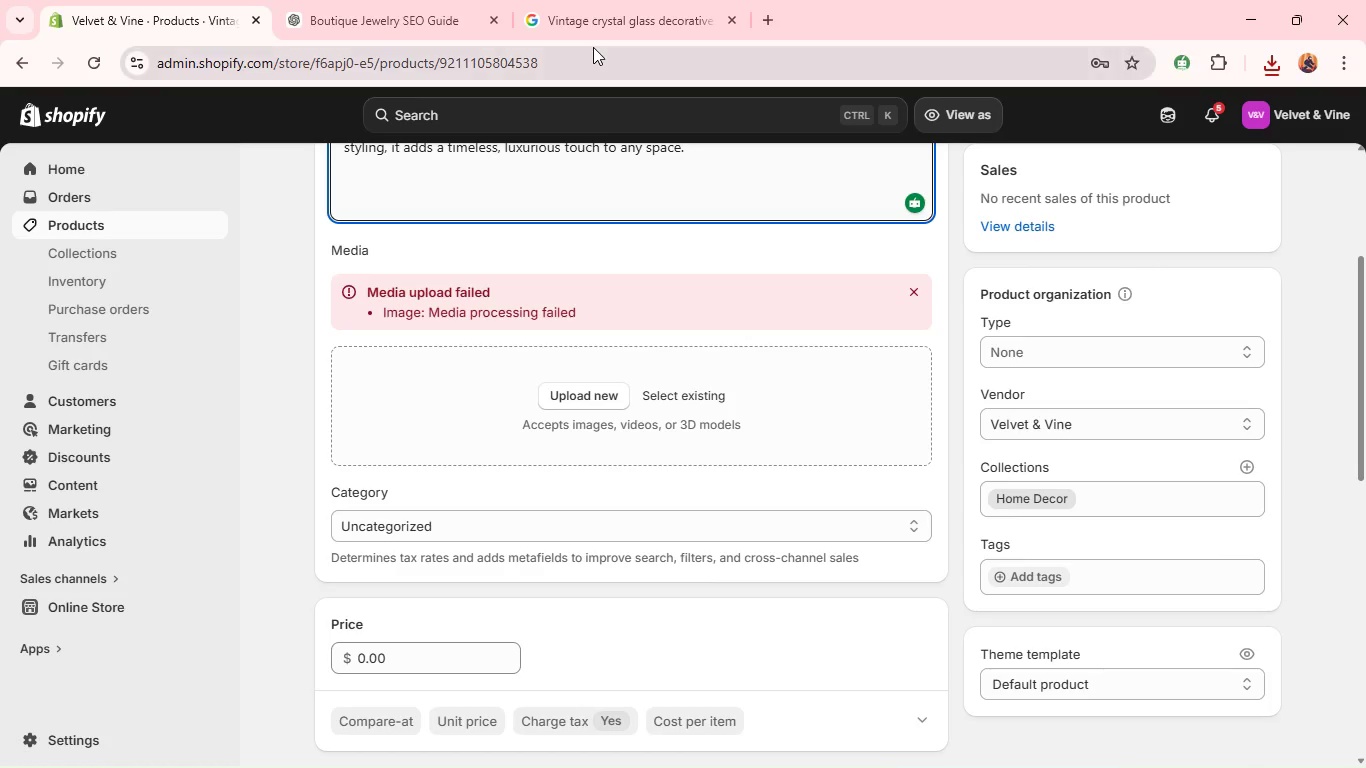 
left_click([572, 0])
 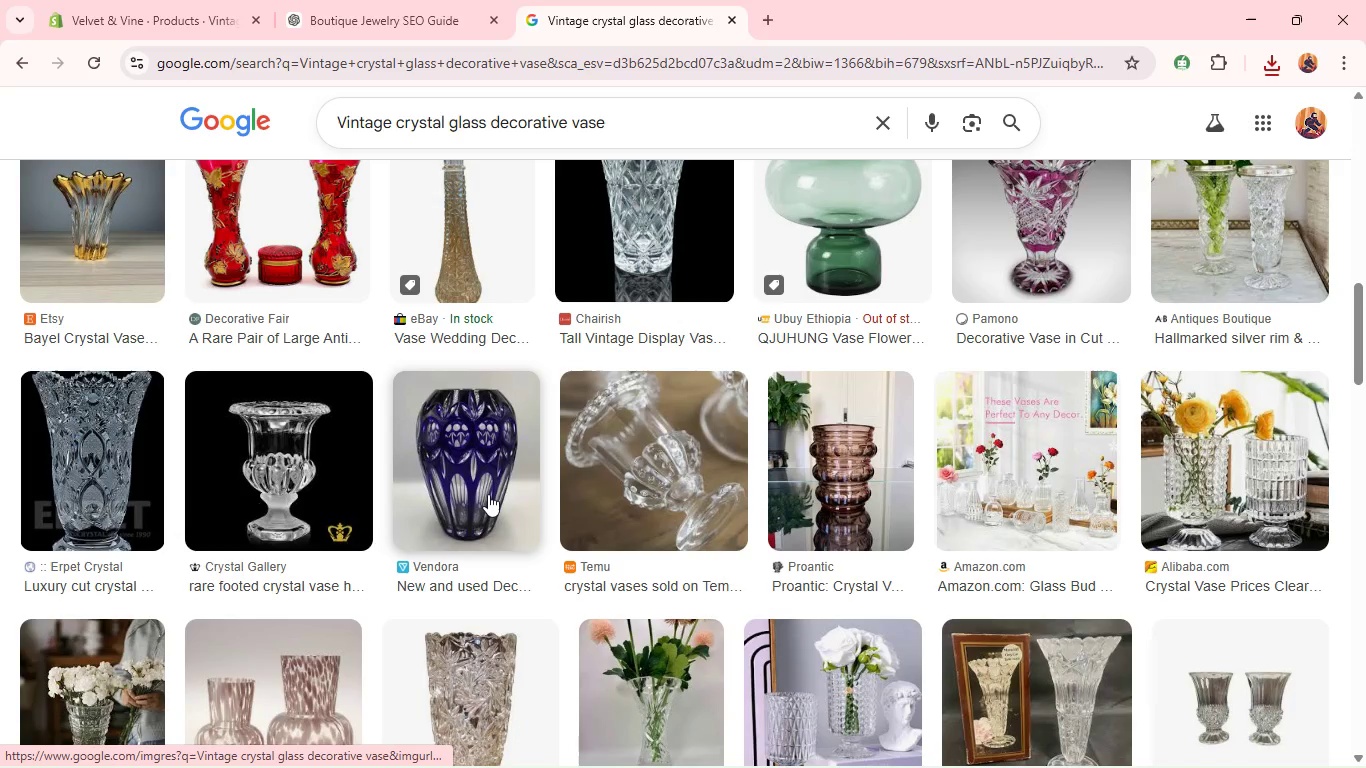 
wait(11.73)
 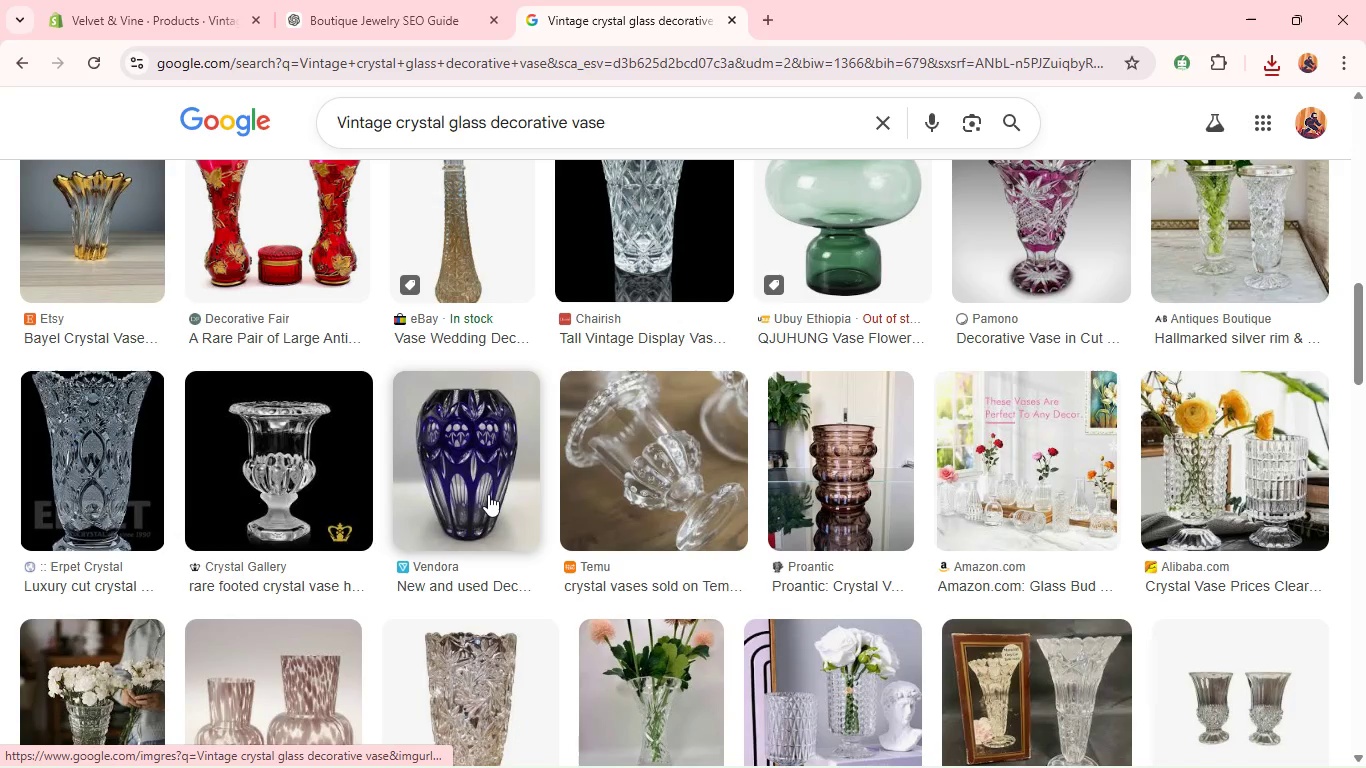 
left_click([181, 0])
 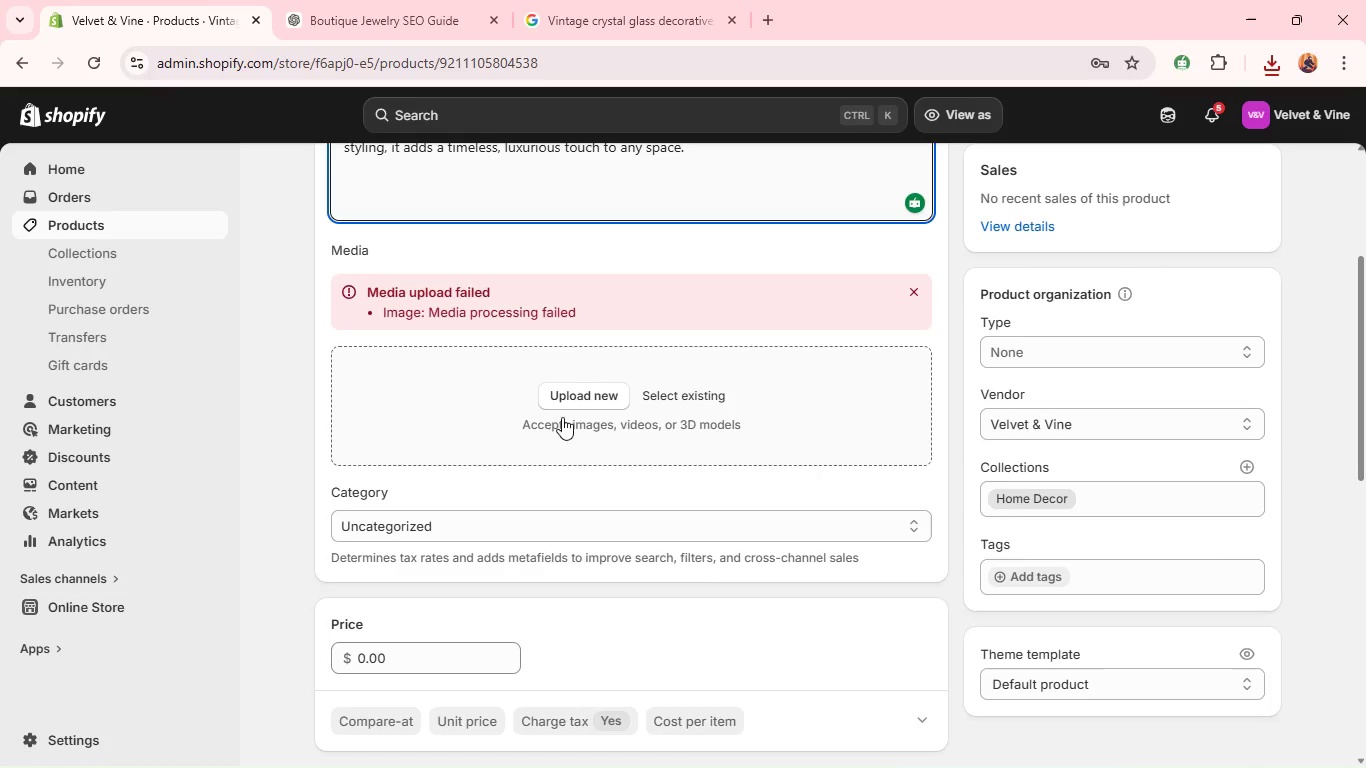 
left_click([577, 401])
 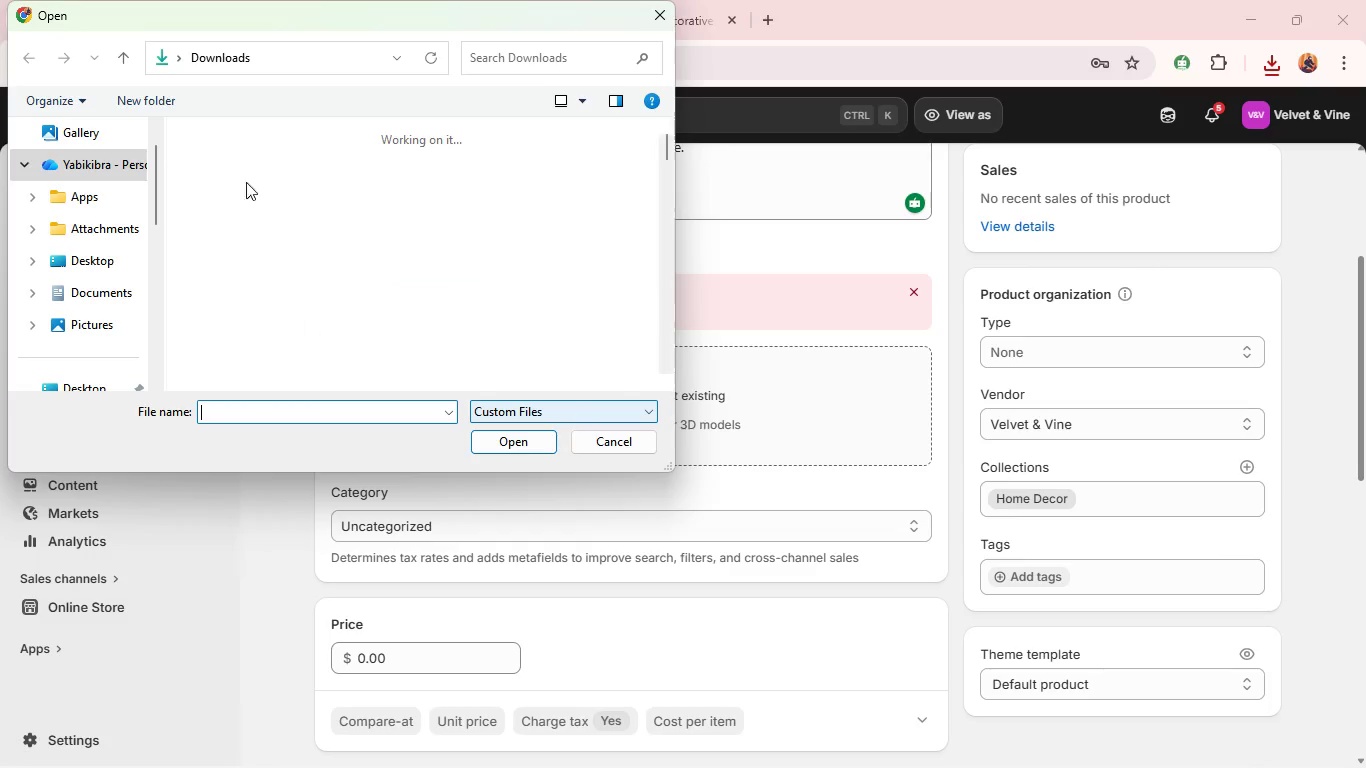 
left_click([237, 189])
 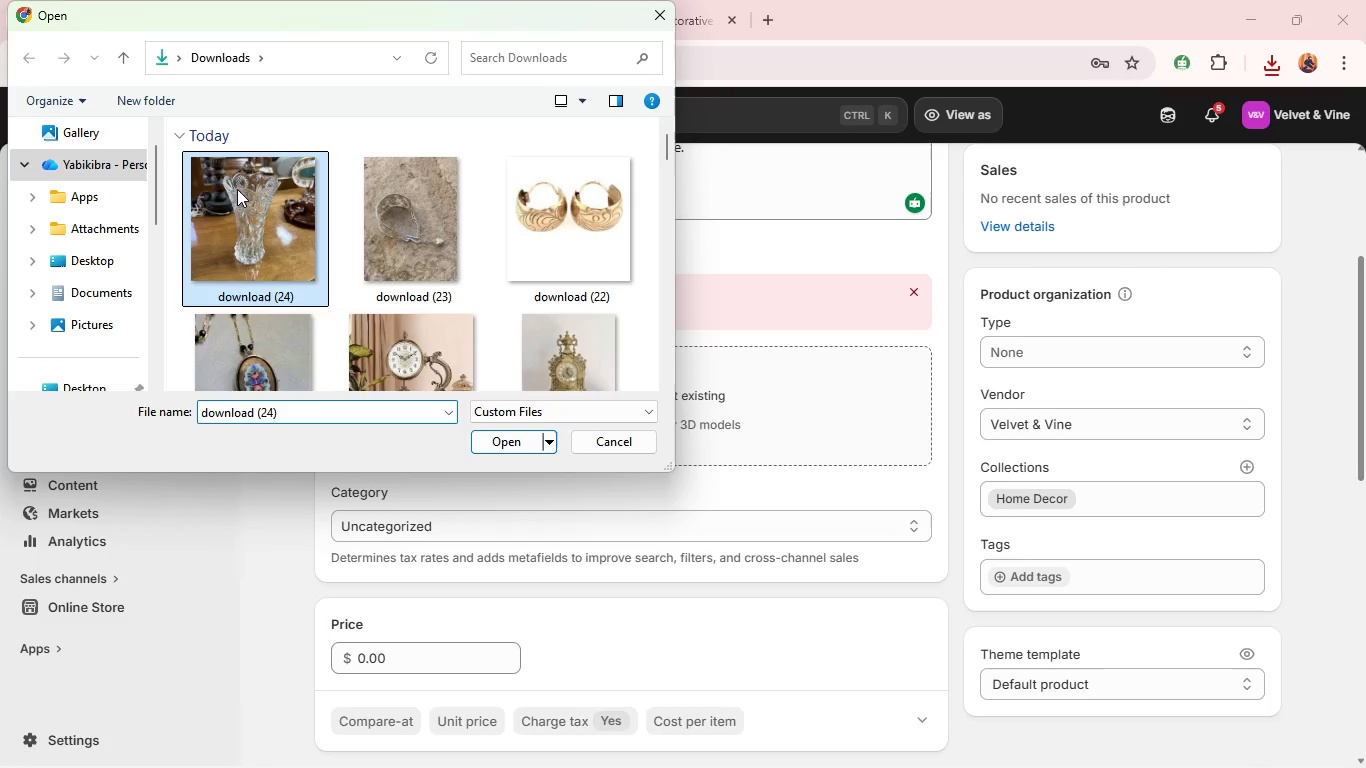 
key(Enter)
 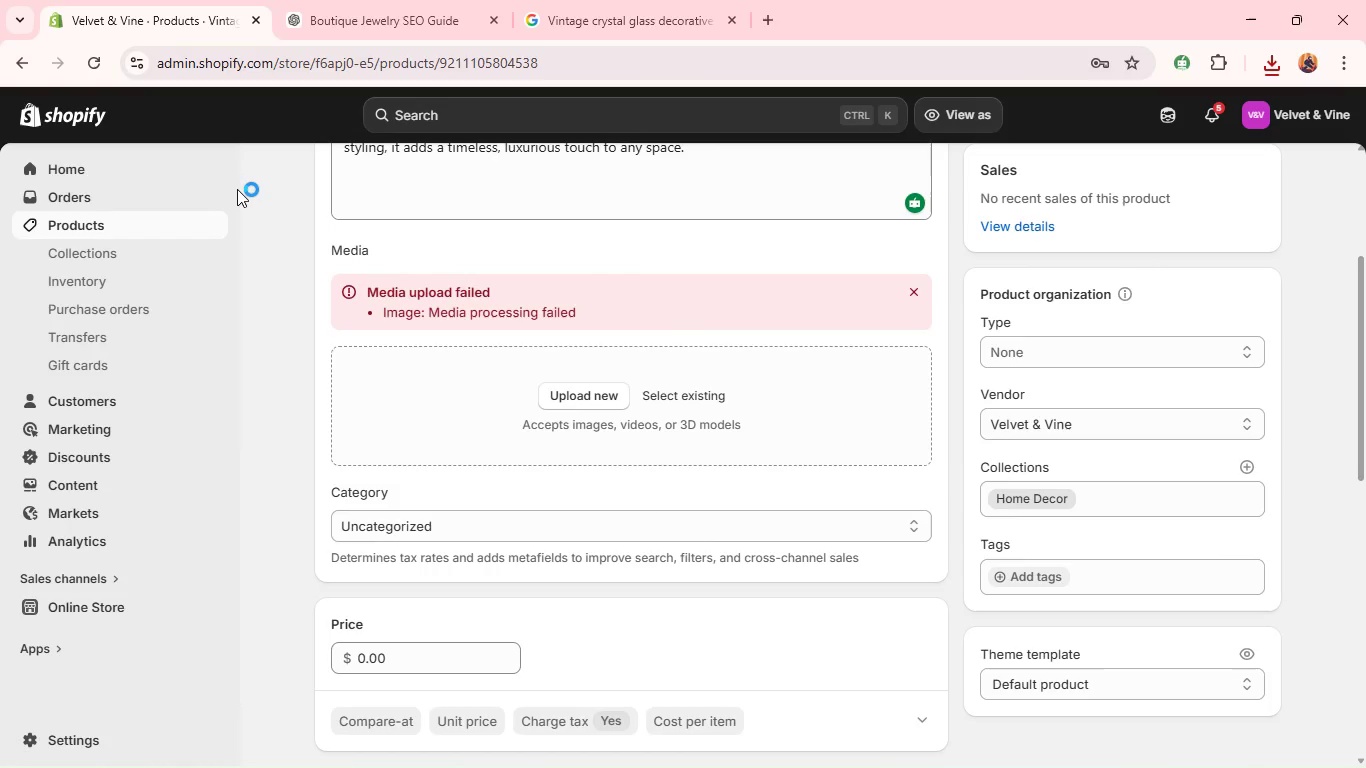 
mouse_move([408, 387])
 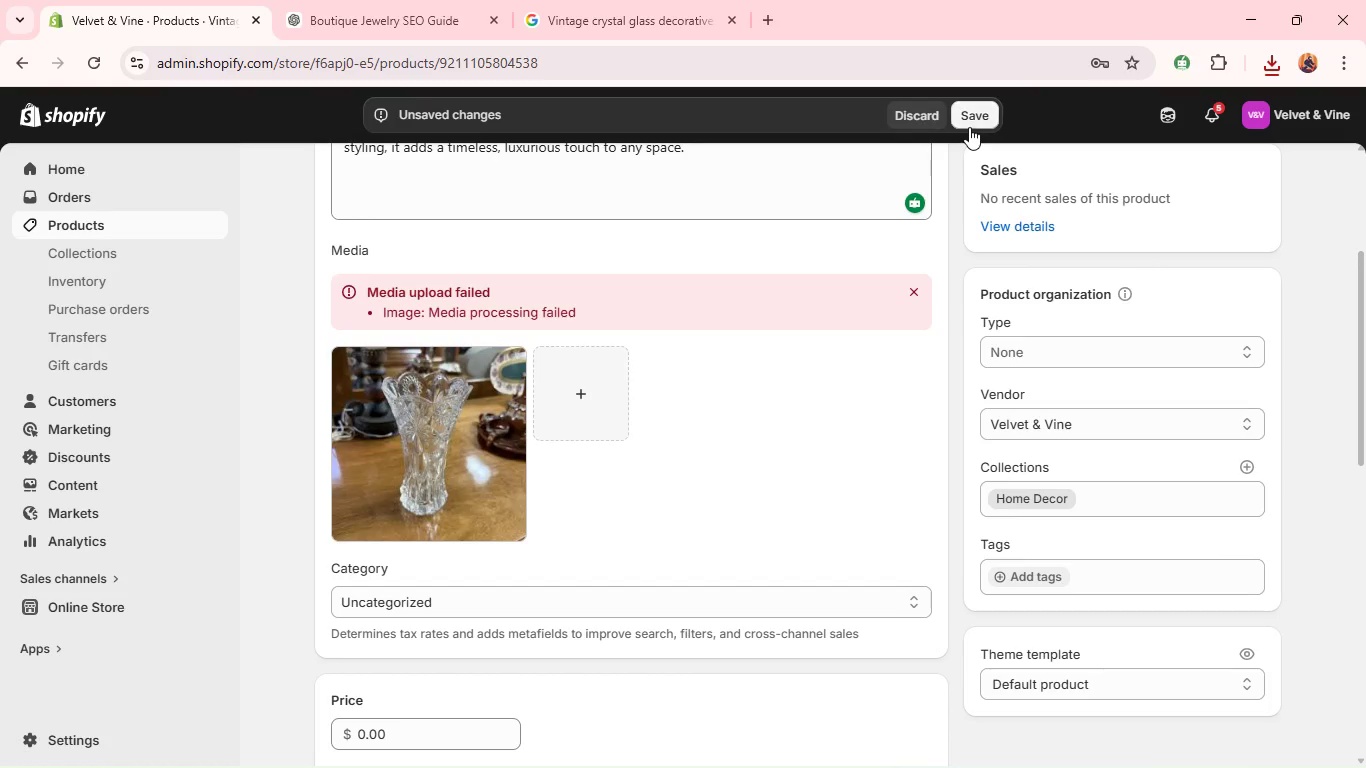 
left_click([974, 106])
 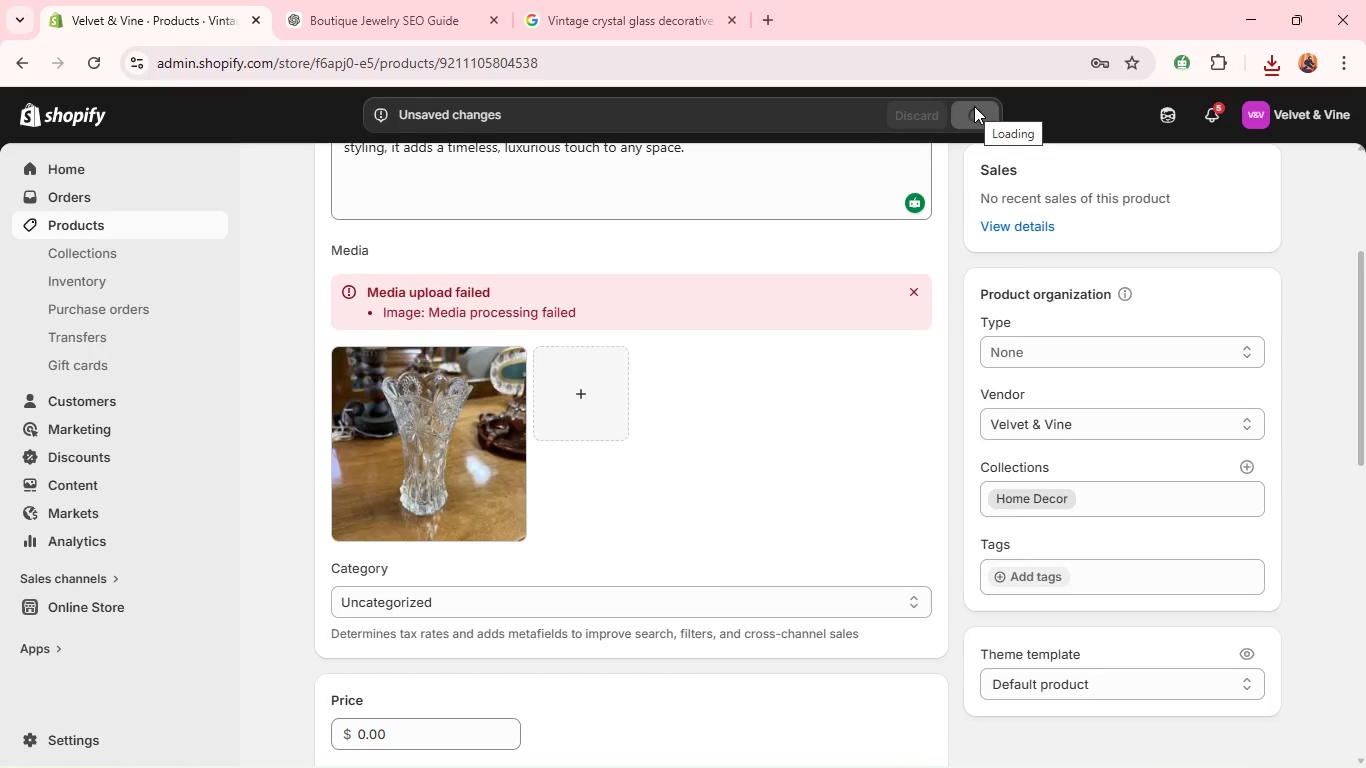 
wait(9.3)
 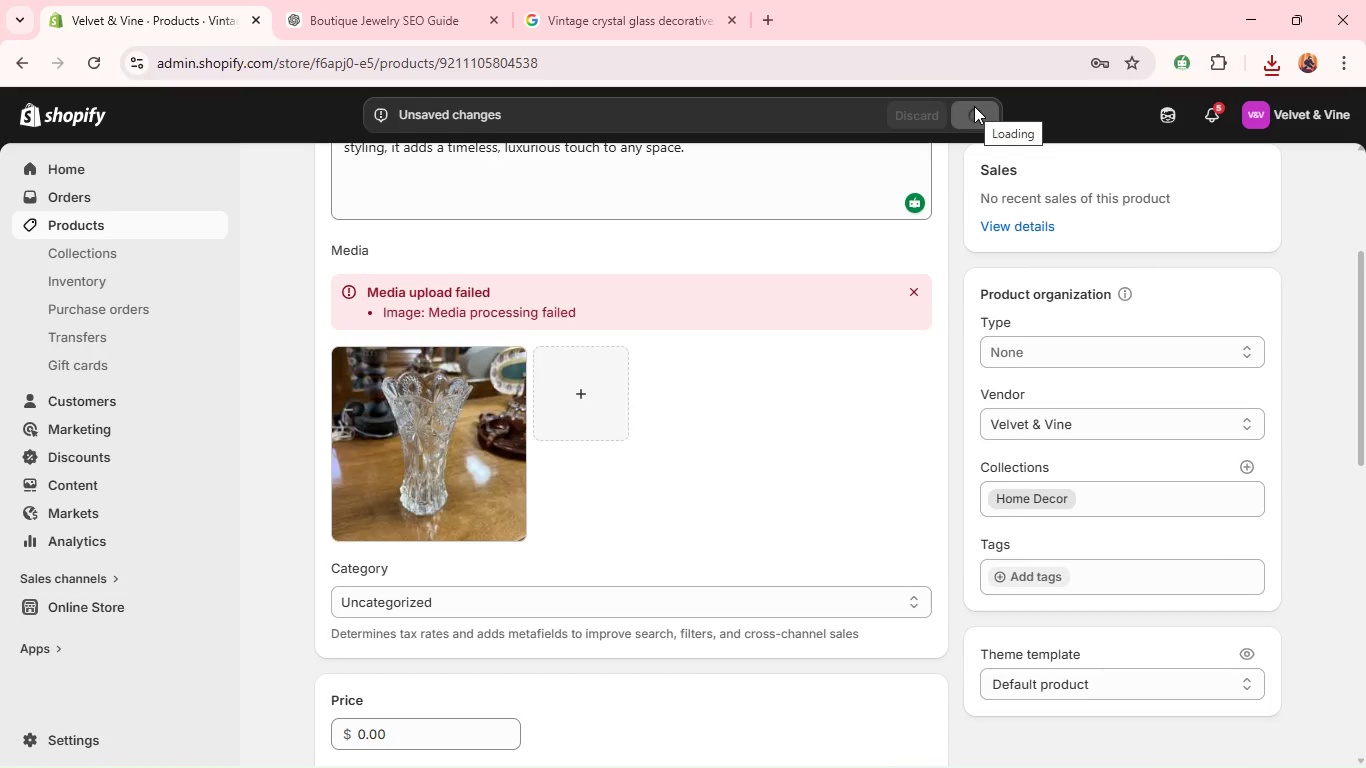 
left_click([434, 390])
 